 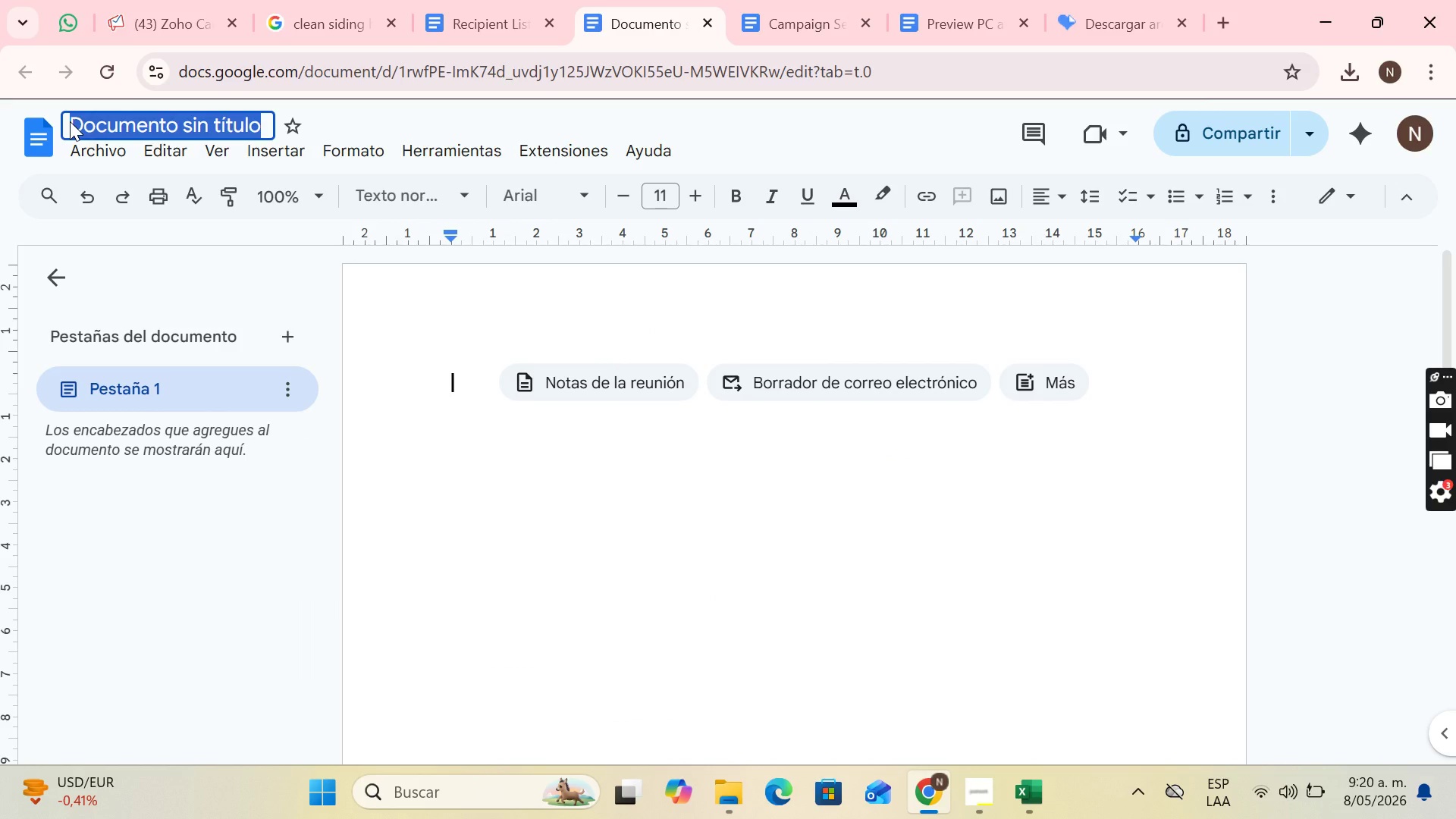 
key(Control+V)
 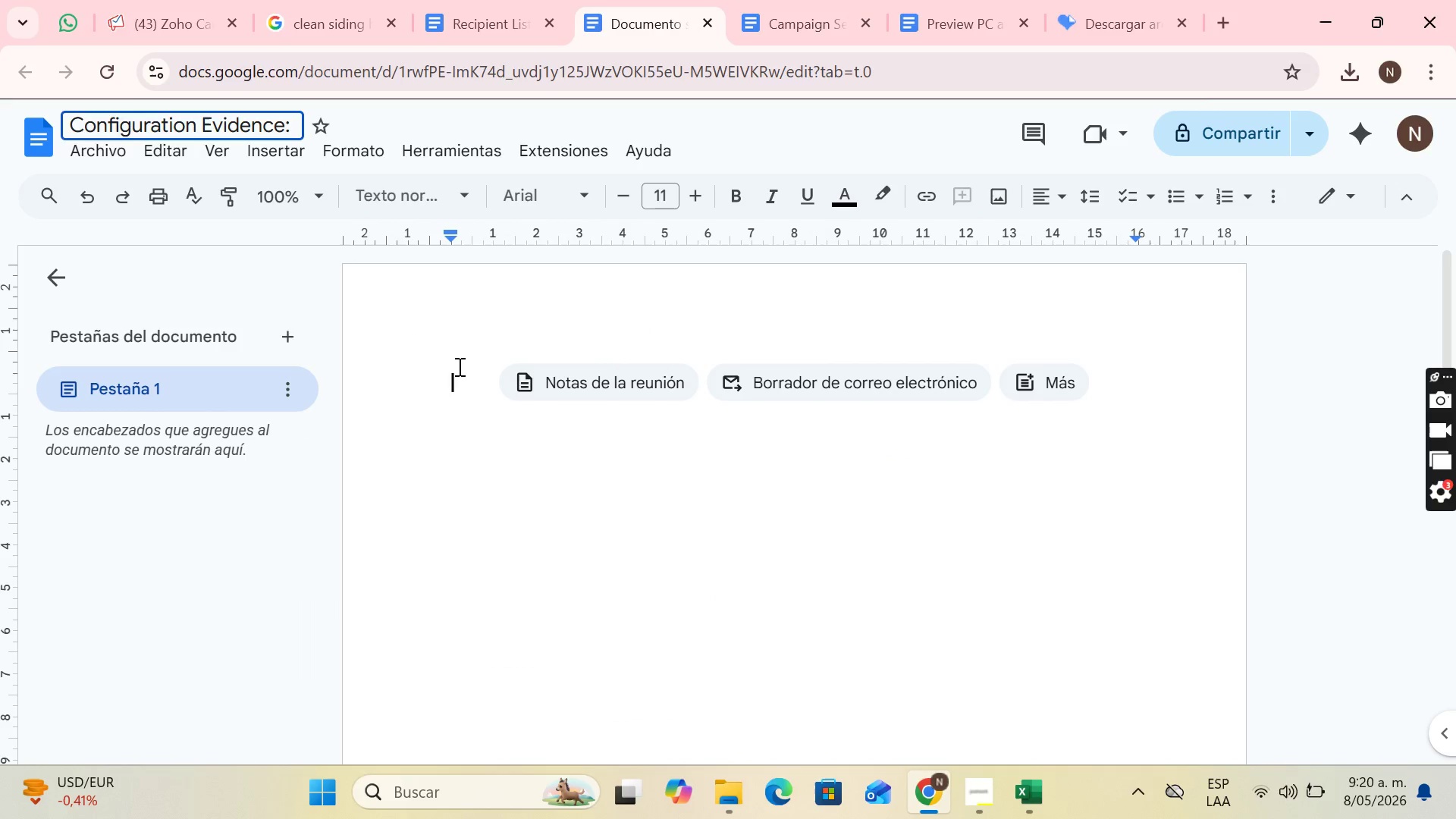 
left_click([463, 375])
 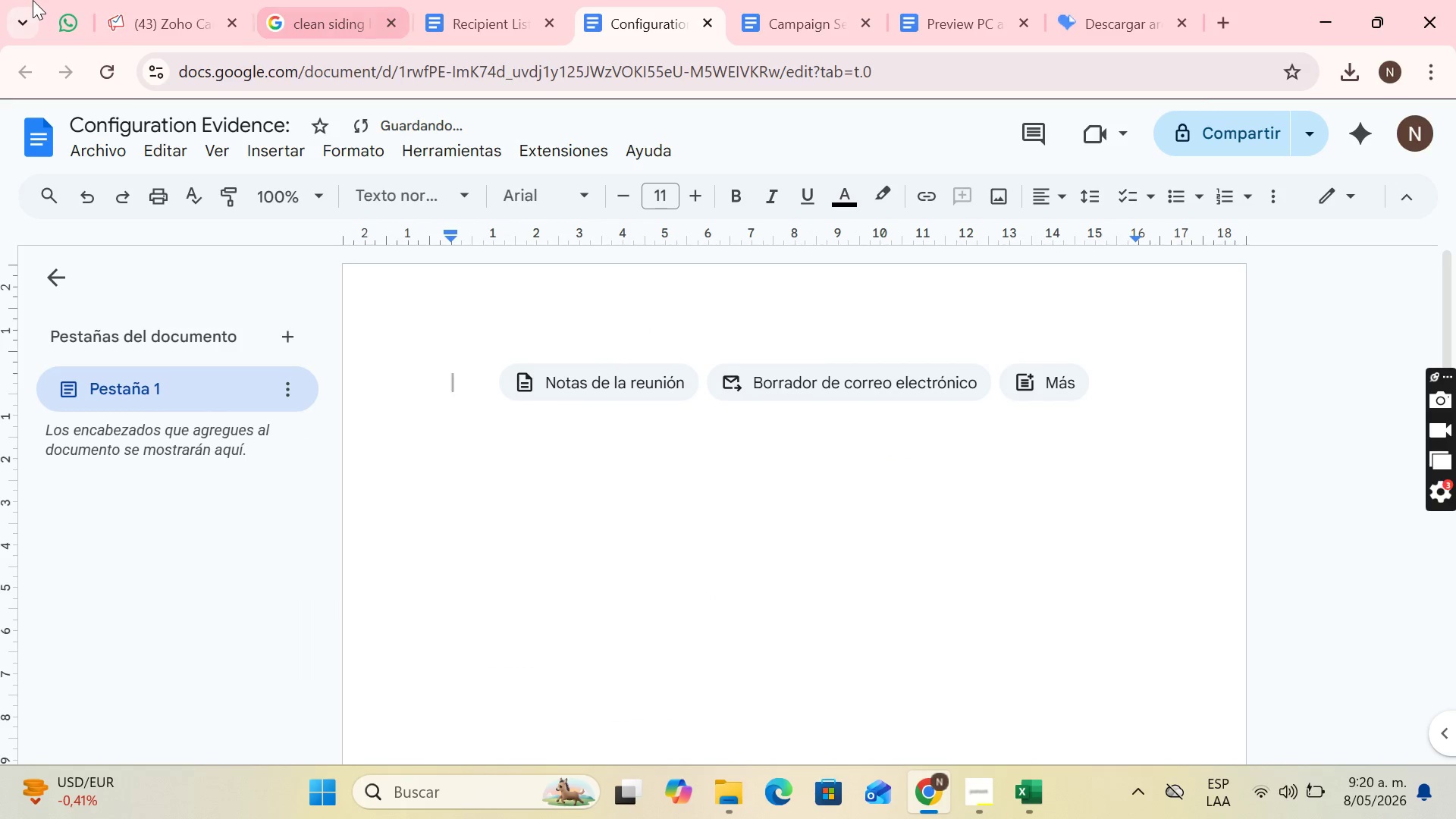 
left_click([193, 2])
 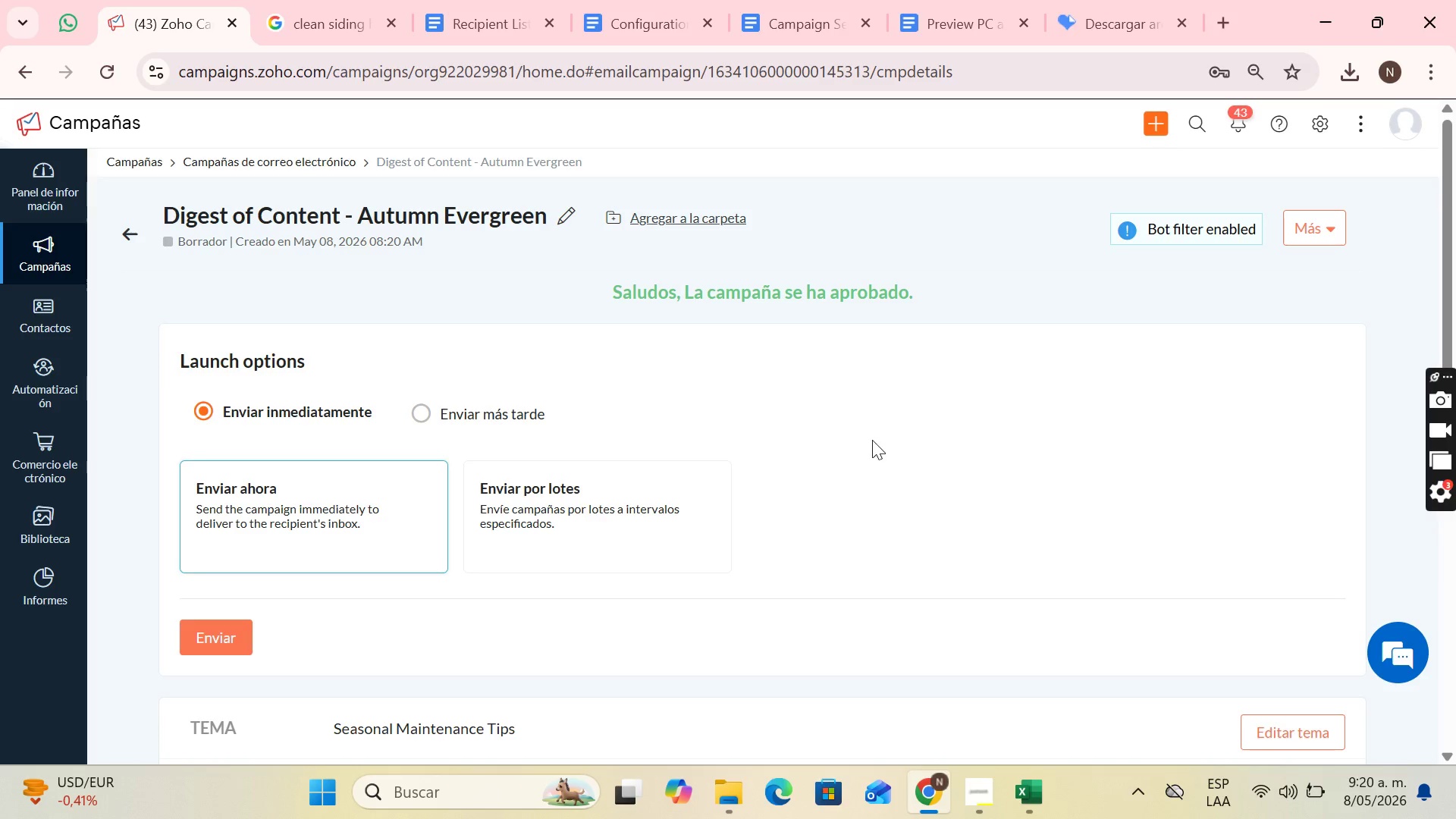 
key(PrintScreen)
 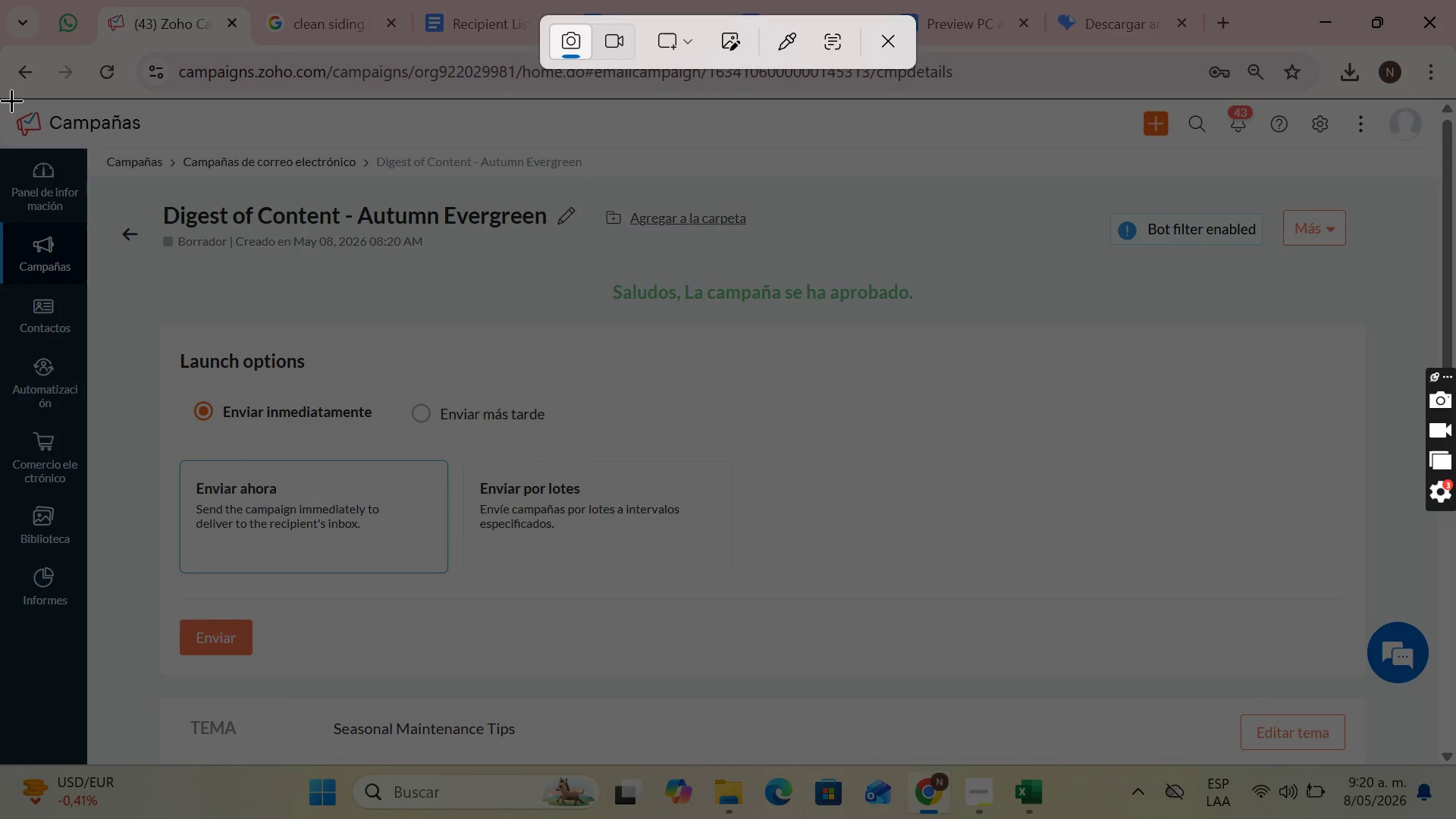 
left_click_drag(start_coordinate=[0, 100], to_coordinate=[1439, 761])
 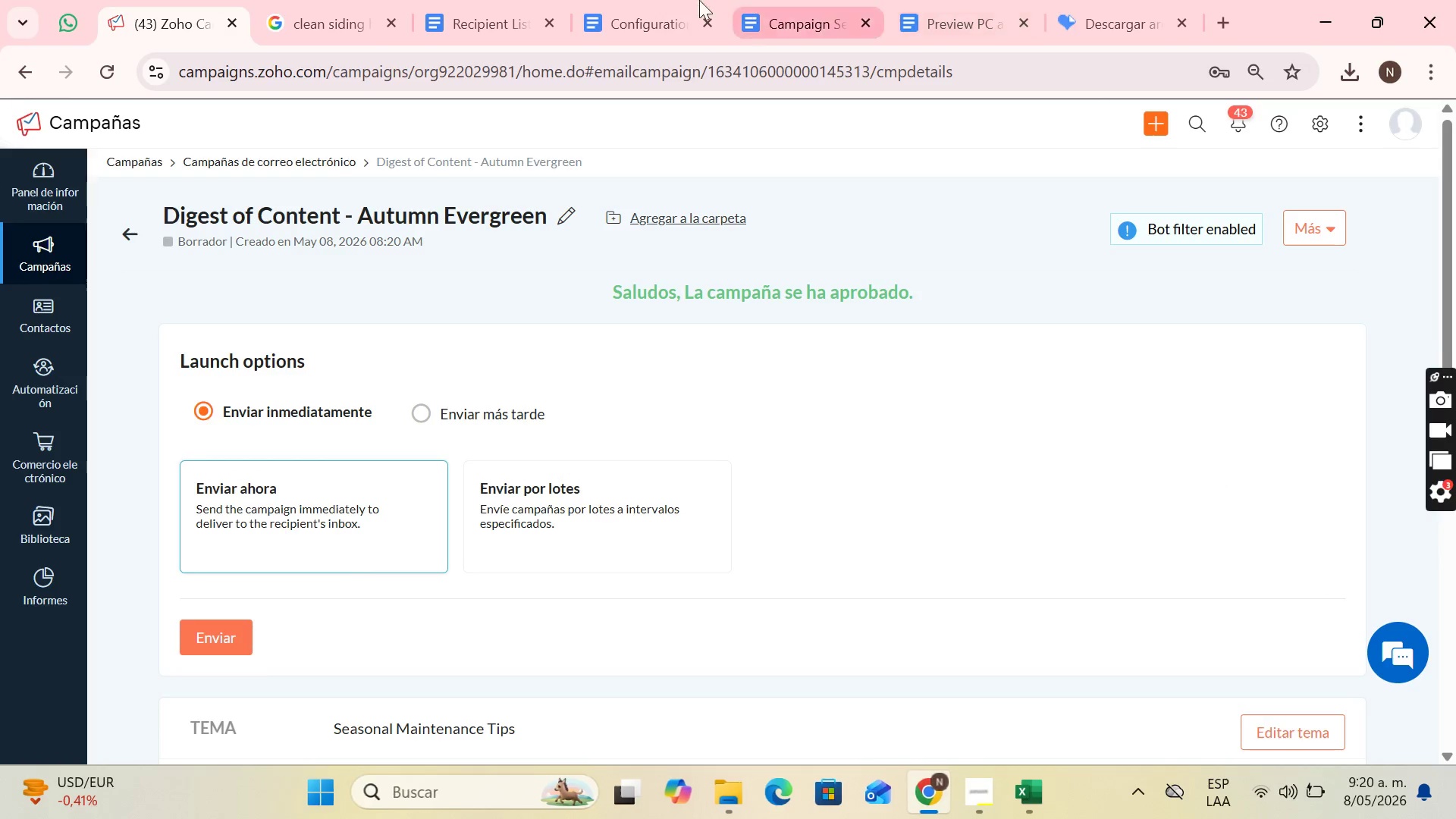 
left_click([618, 0])
 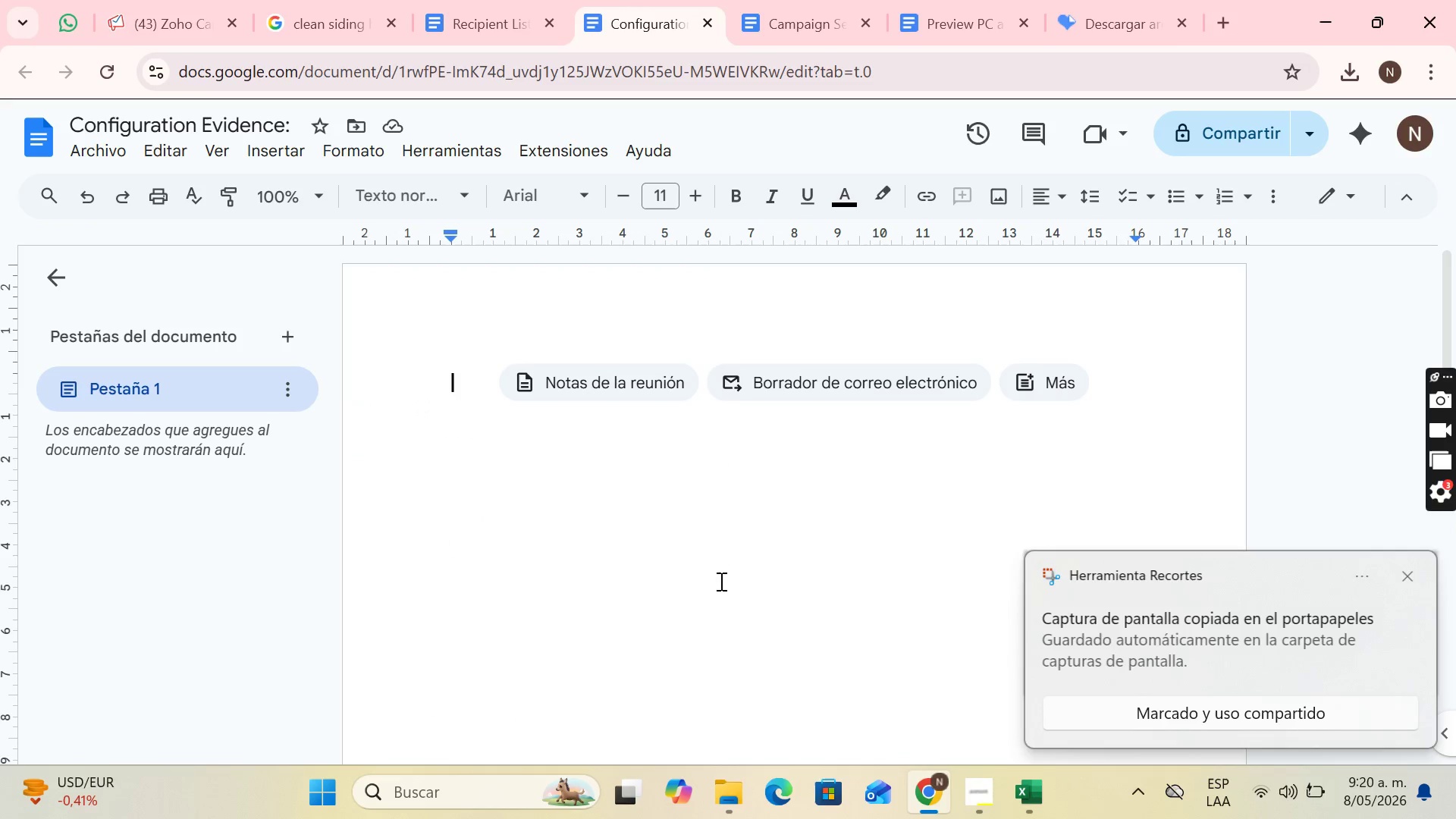 
hold_key(key=ControlLeft, duration=0.5)
 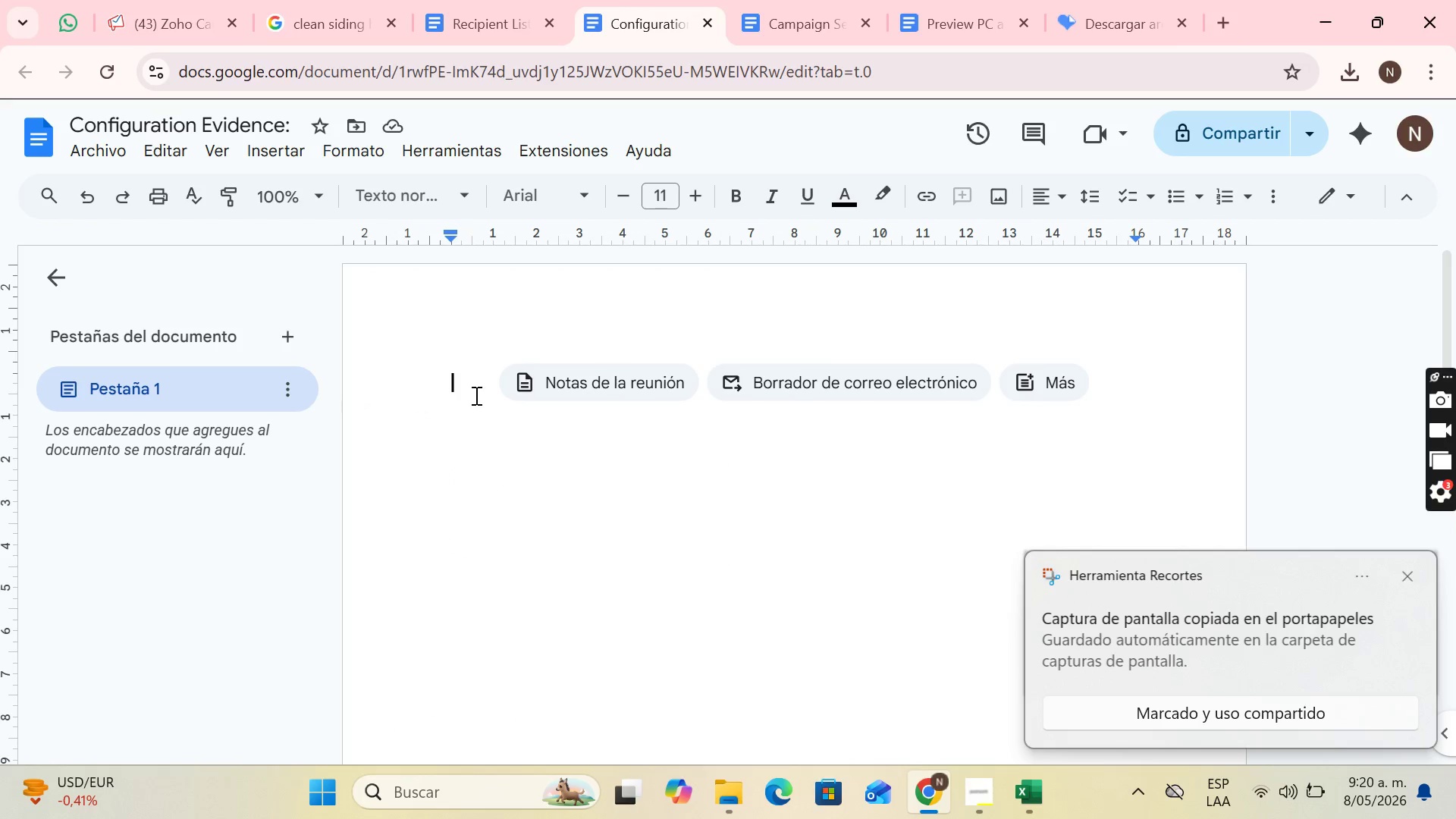 
right_click([475, 395])
 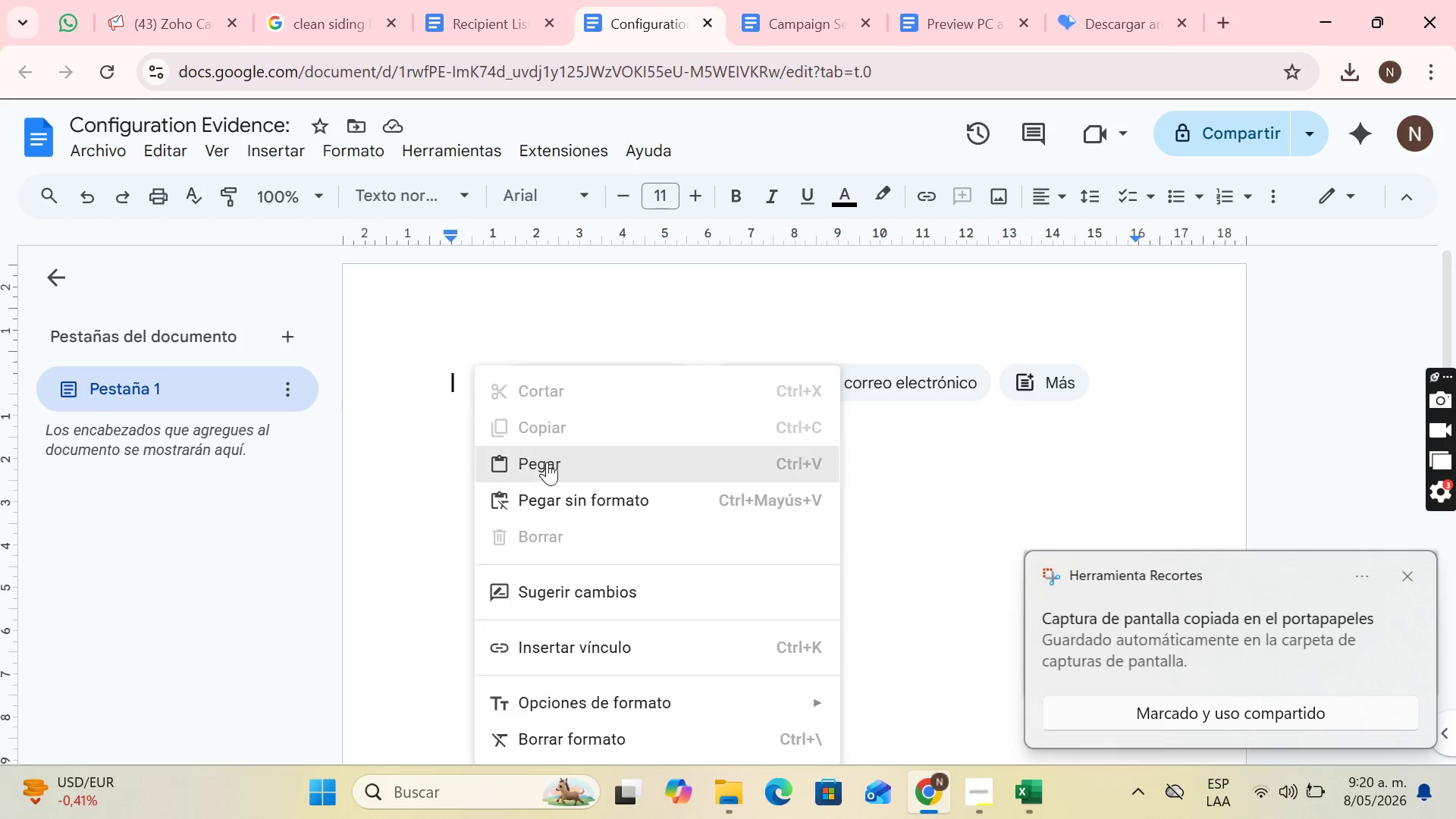 
left_click([550, 468])
 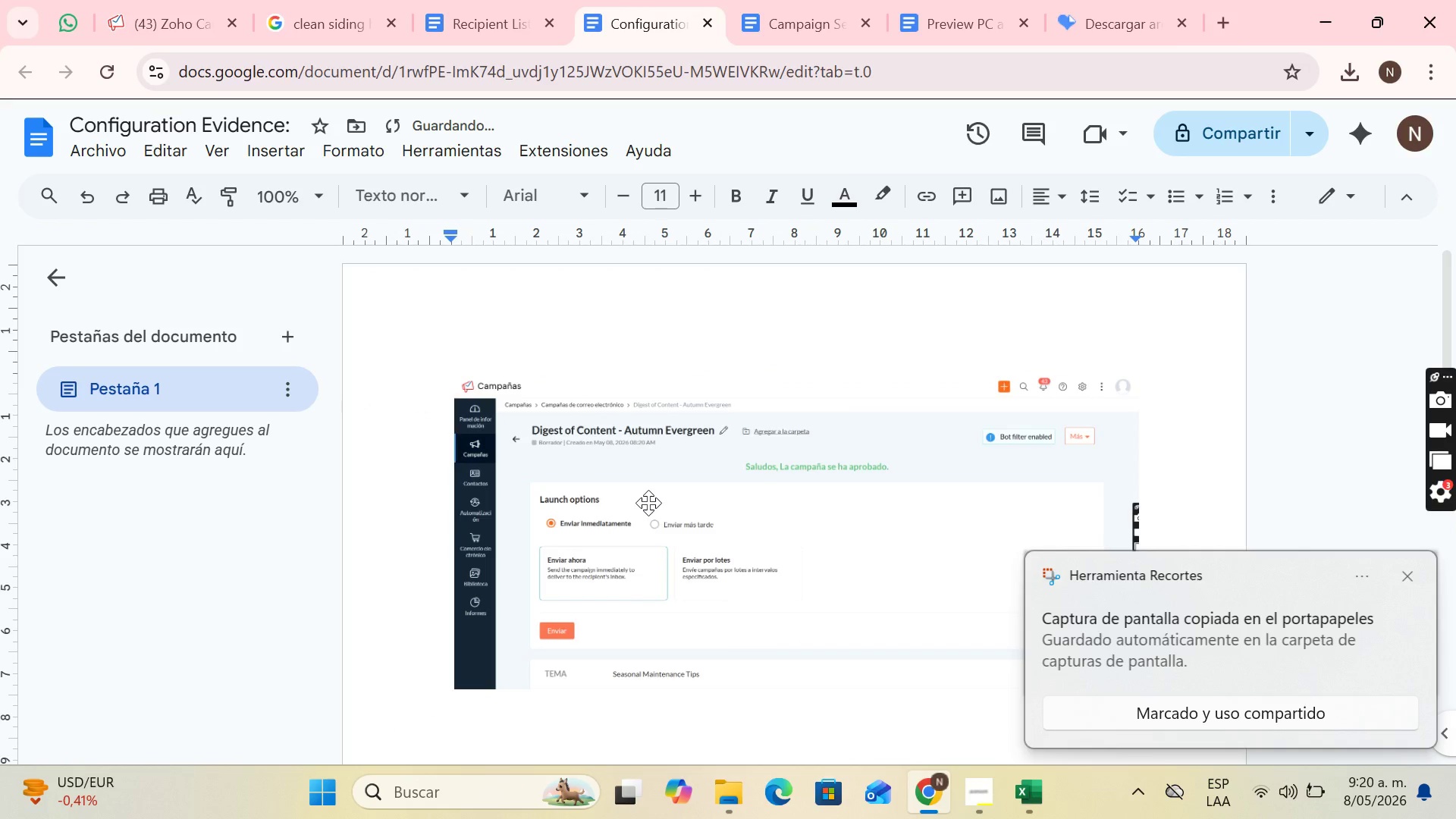 
key(Enter)
 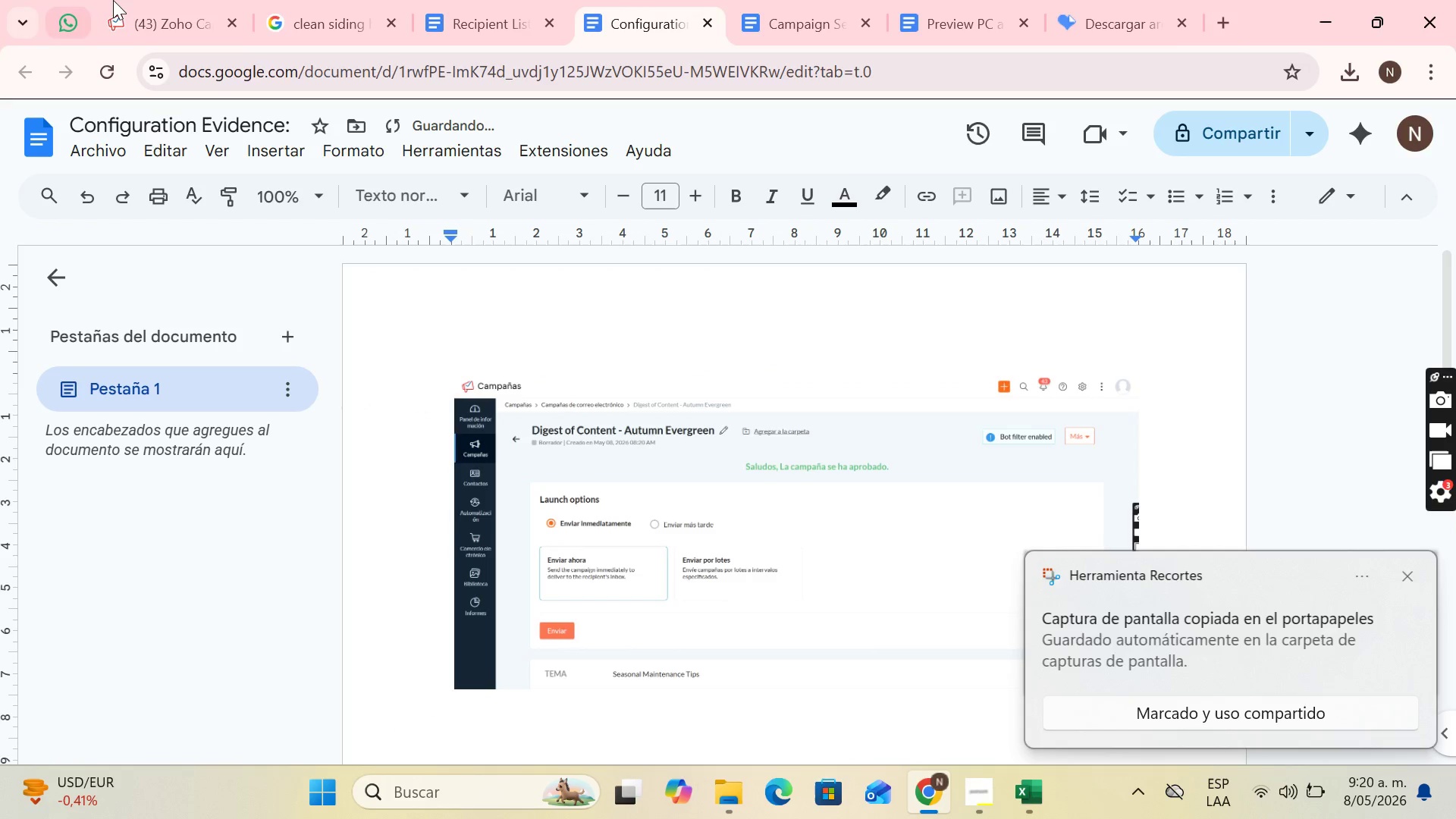 
left_click([130, 0])
 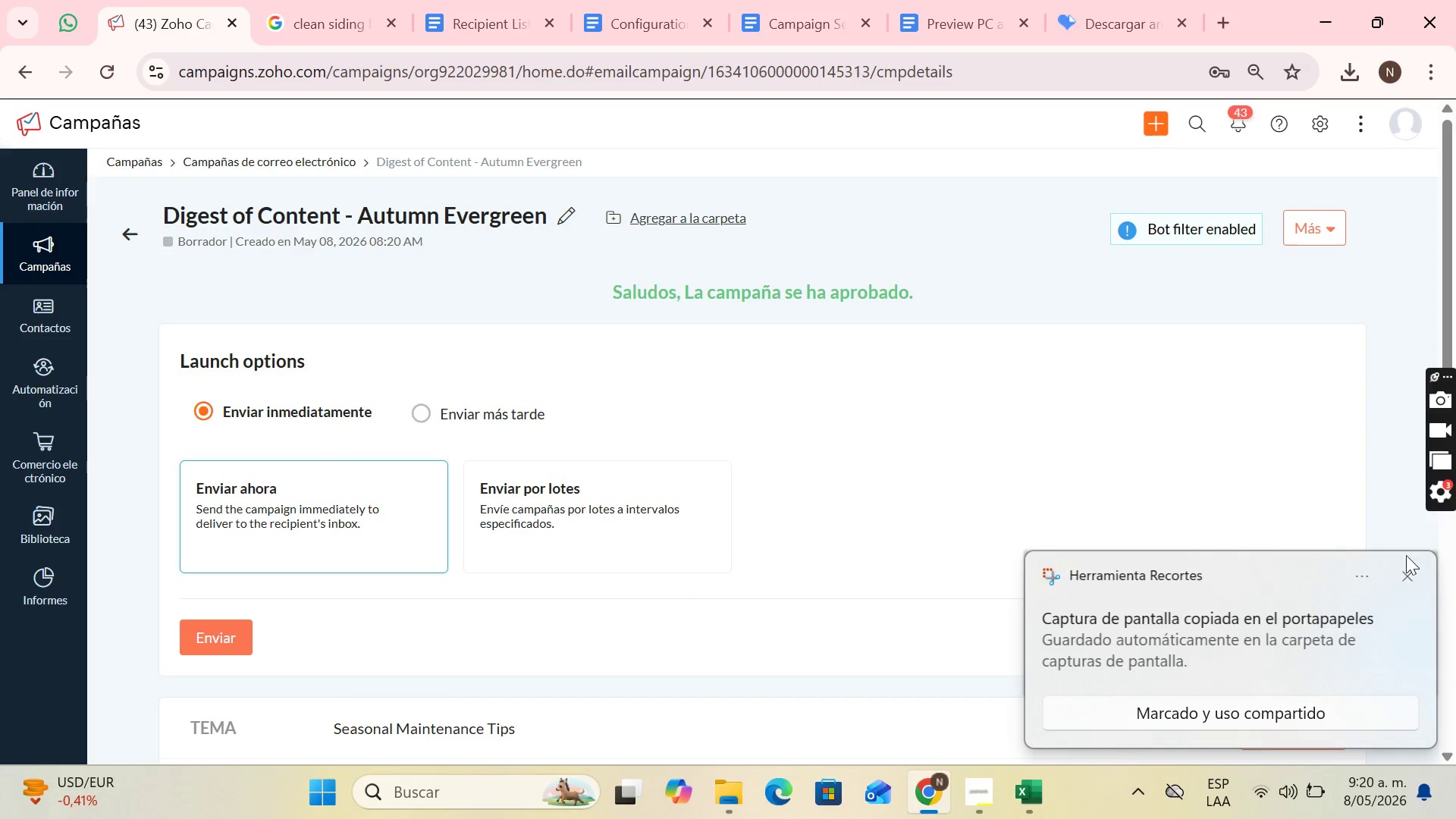 
left_click([1405, 578])
 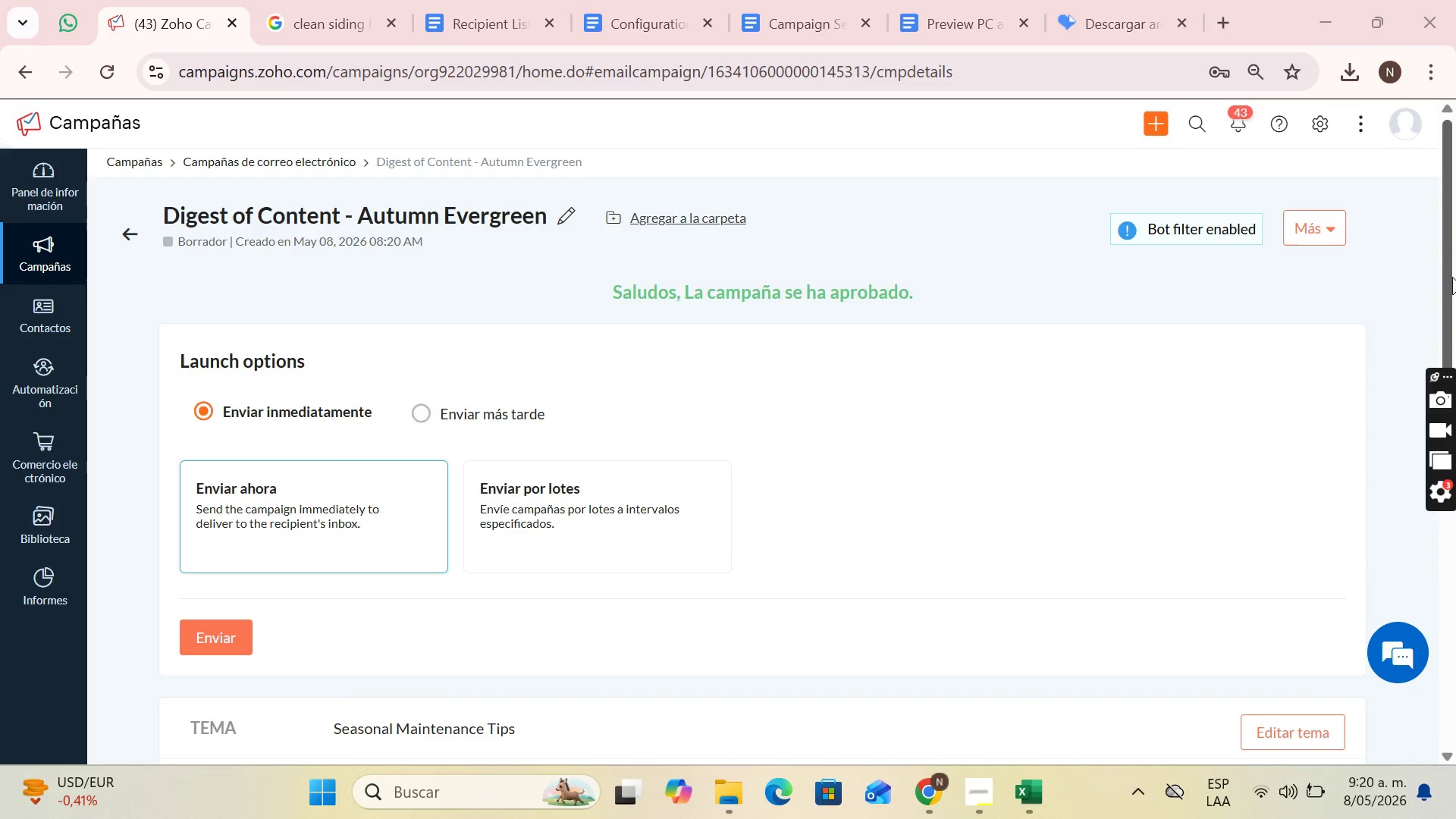 
left_click_drag(start_coordinate=[1452, 277], to_coordinate=[1455, 490])
 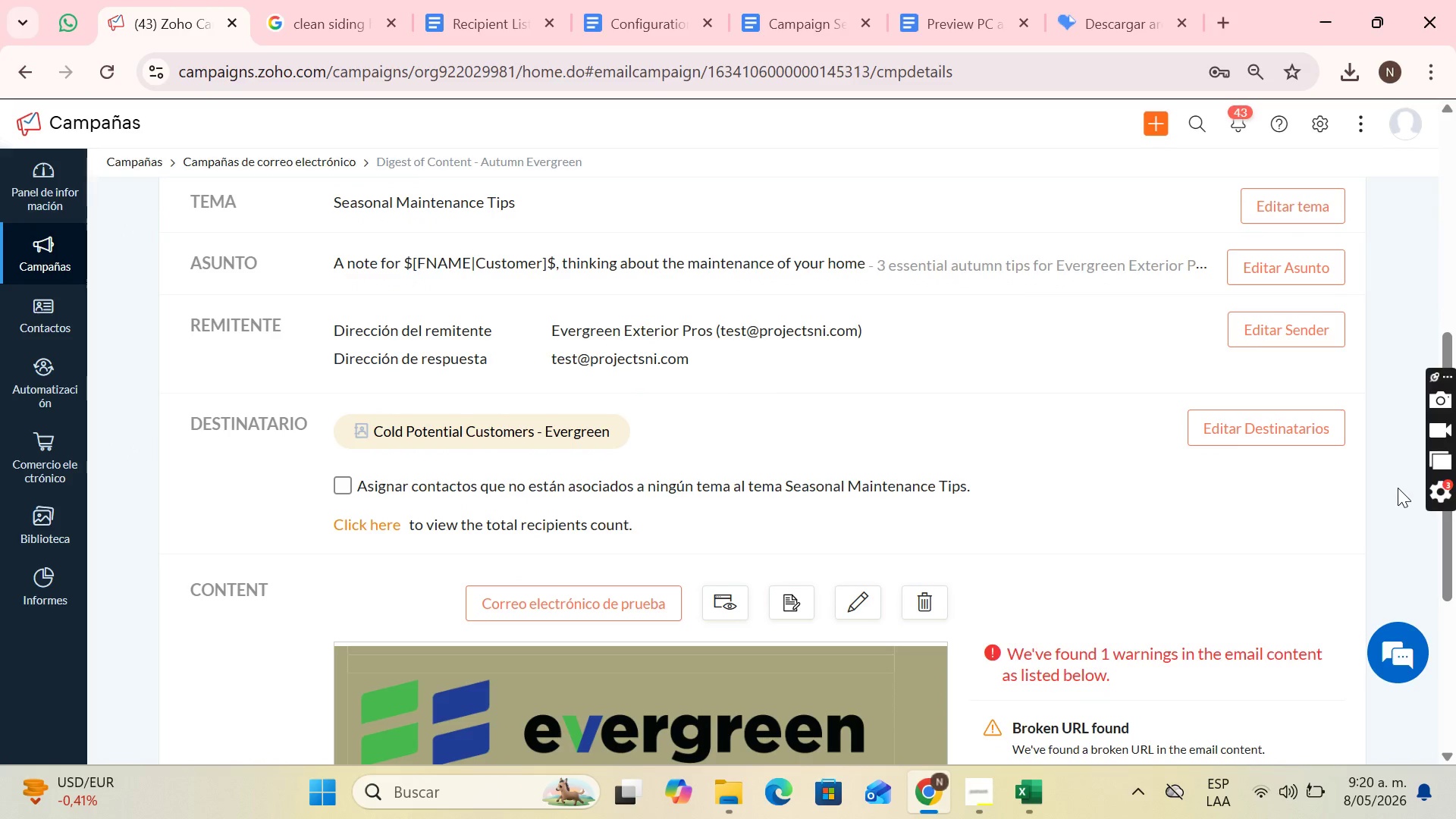 
key(PrintScreen)
 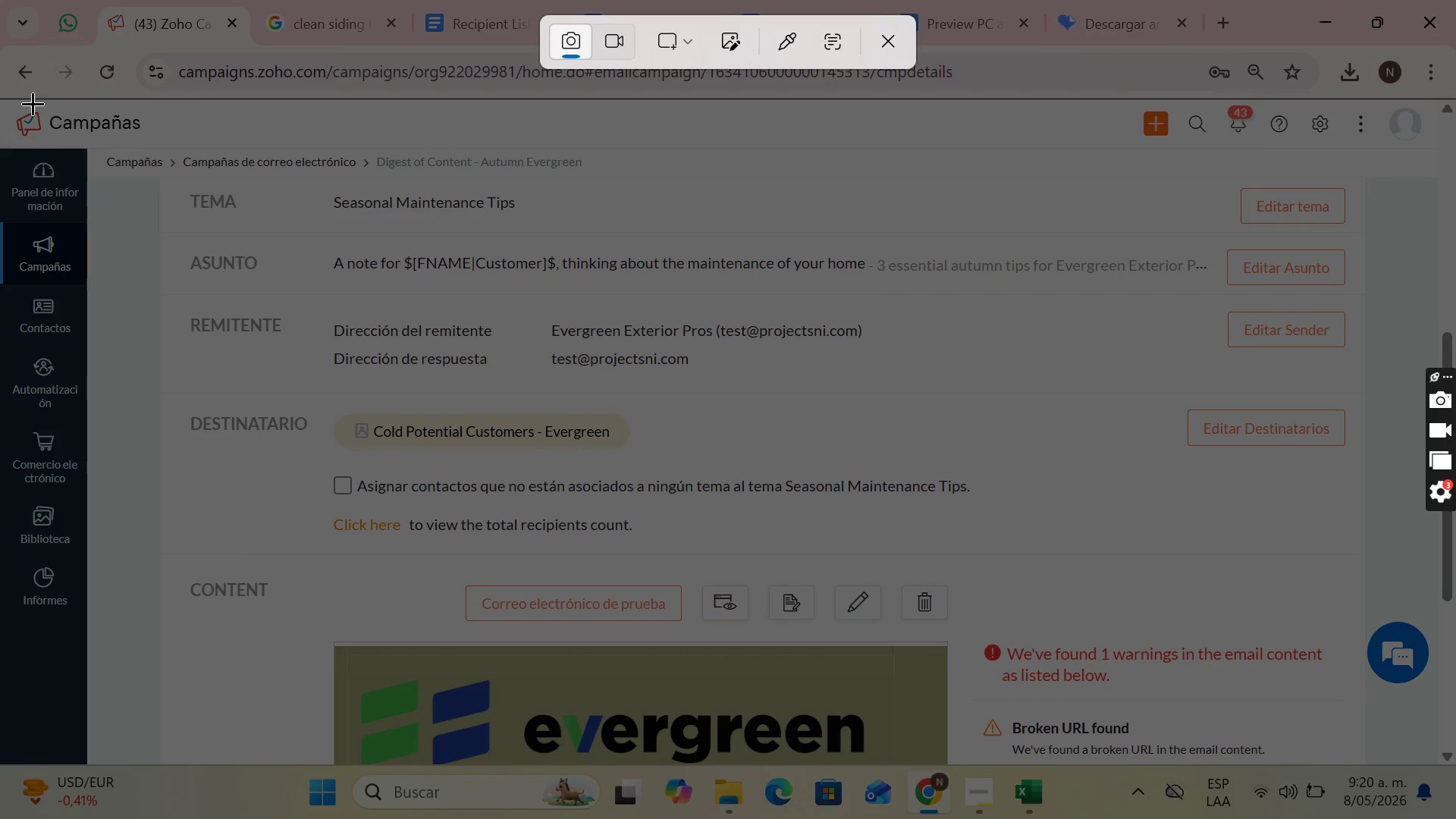 
left_click_drag(start_coordinate=[0, 98], to_coordinate=[1441, 763])
 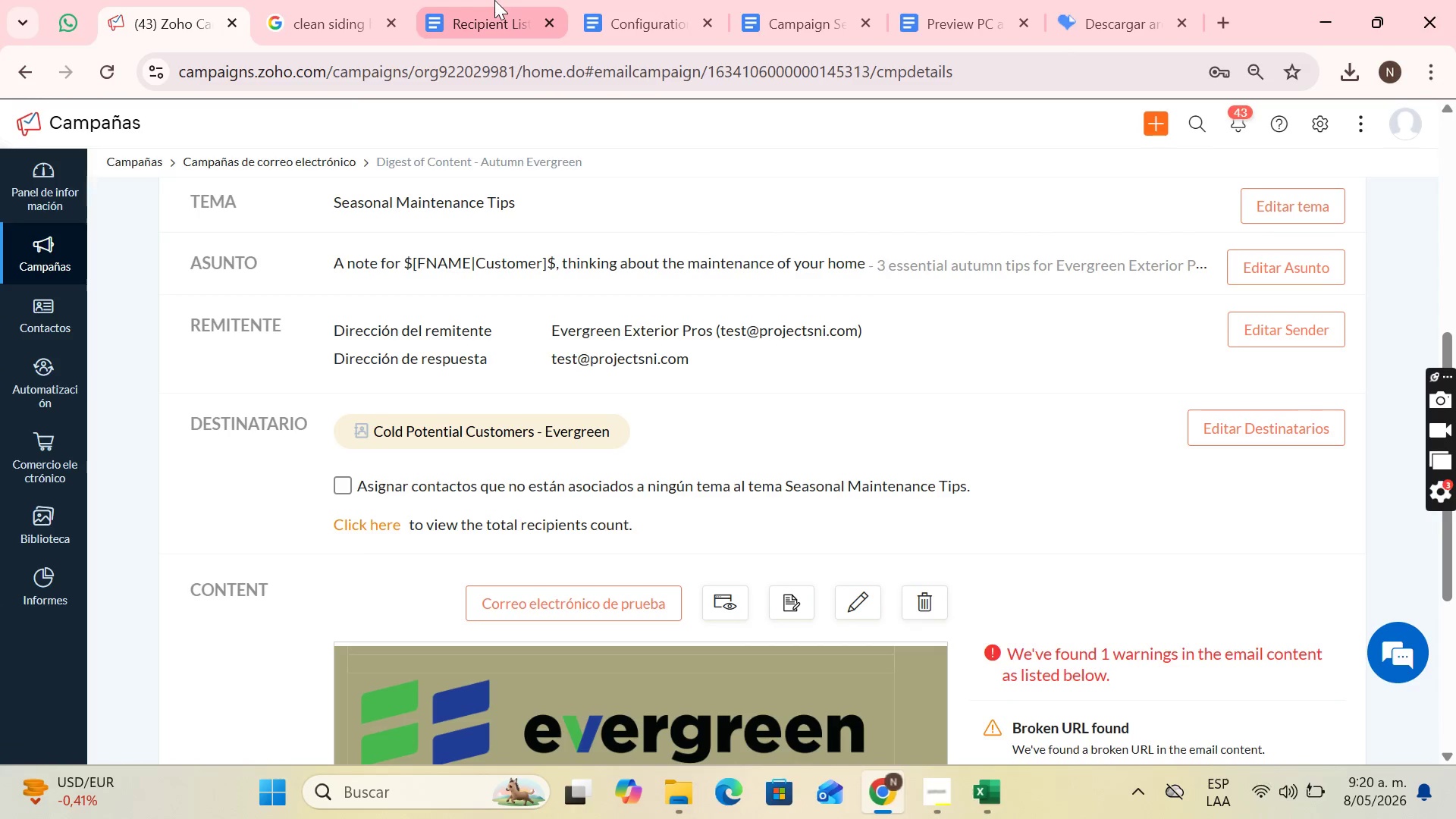 
left_click([494, 0])
 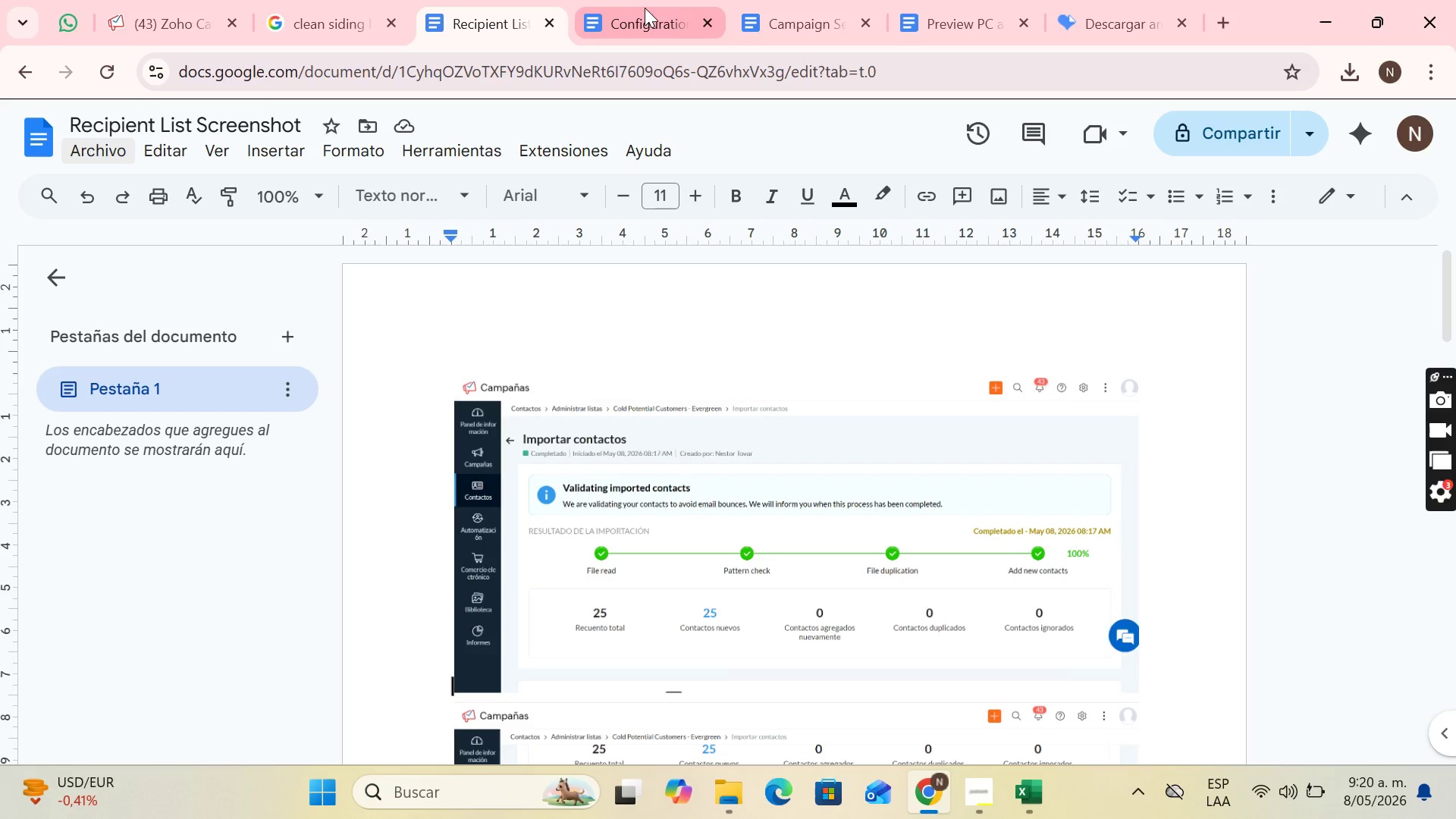 
left_click([613, 0])
 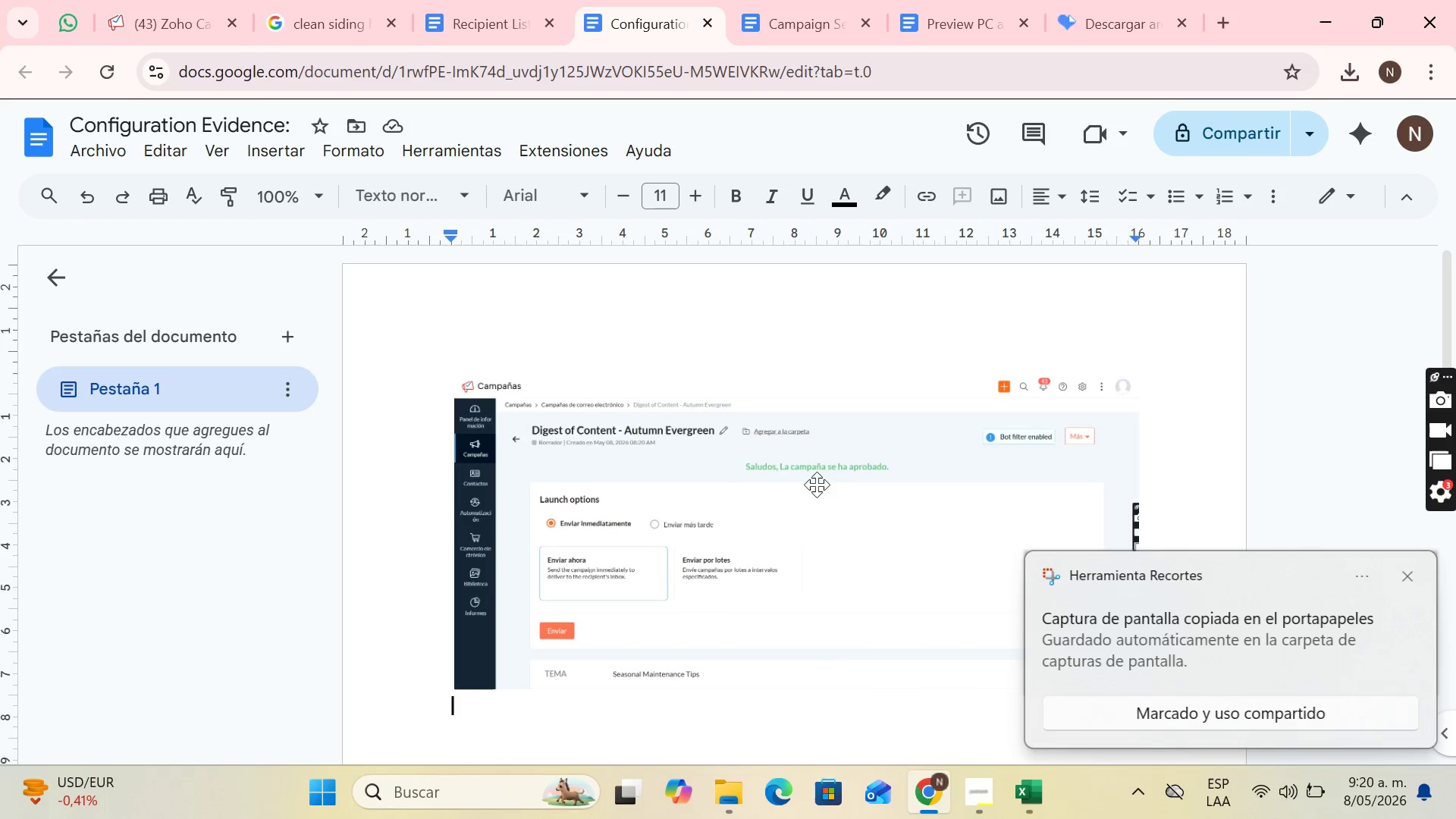 
key(Control+V)
 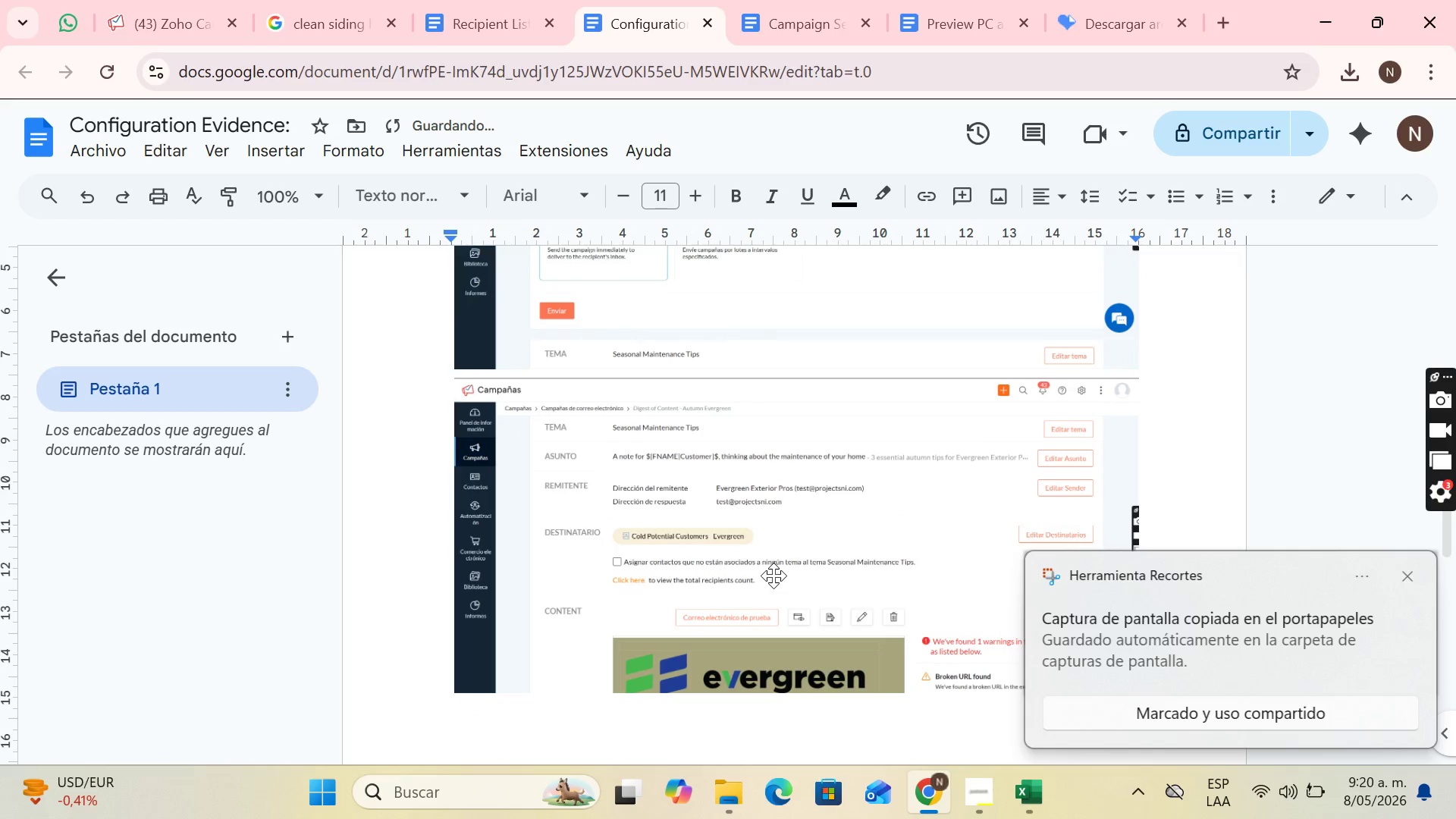 
key(Enter)
 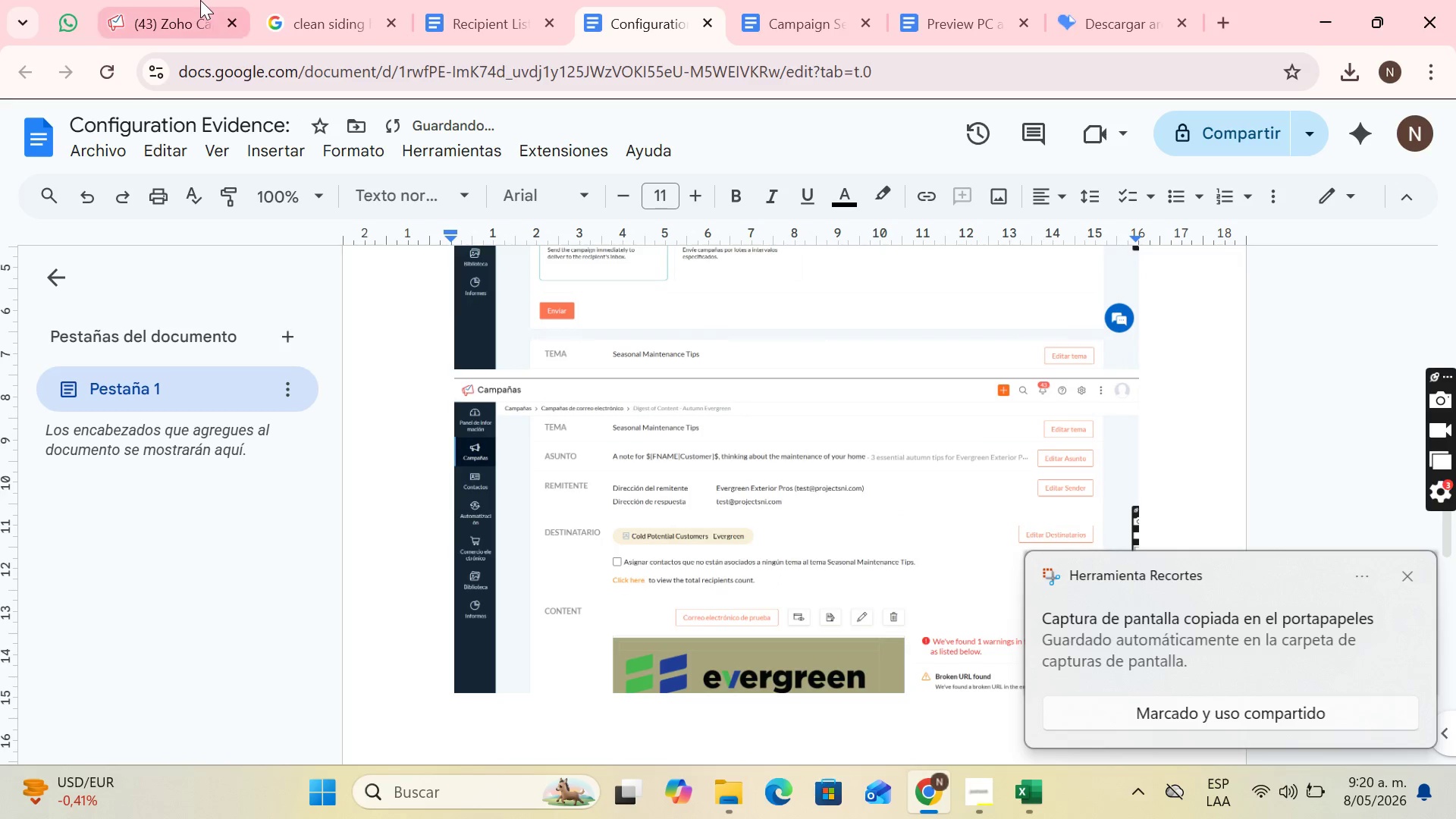 
left_click([200, 0])
 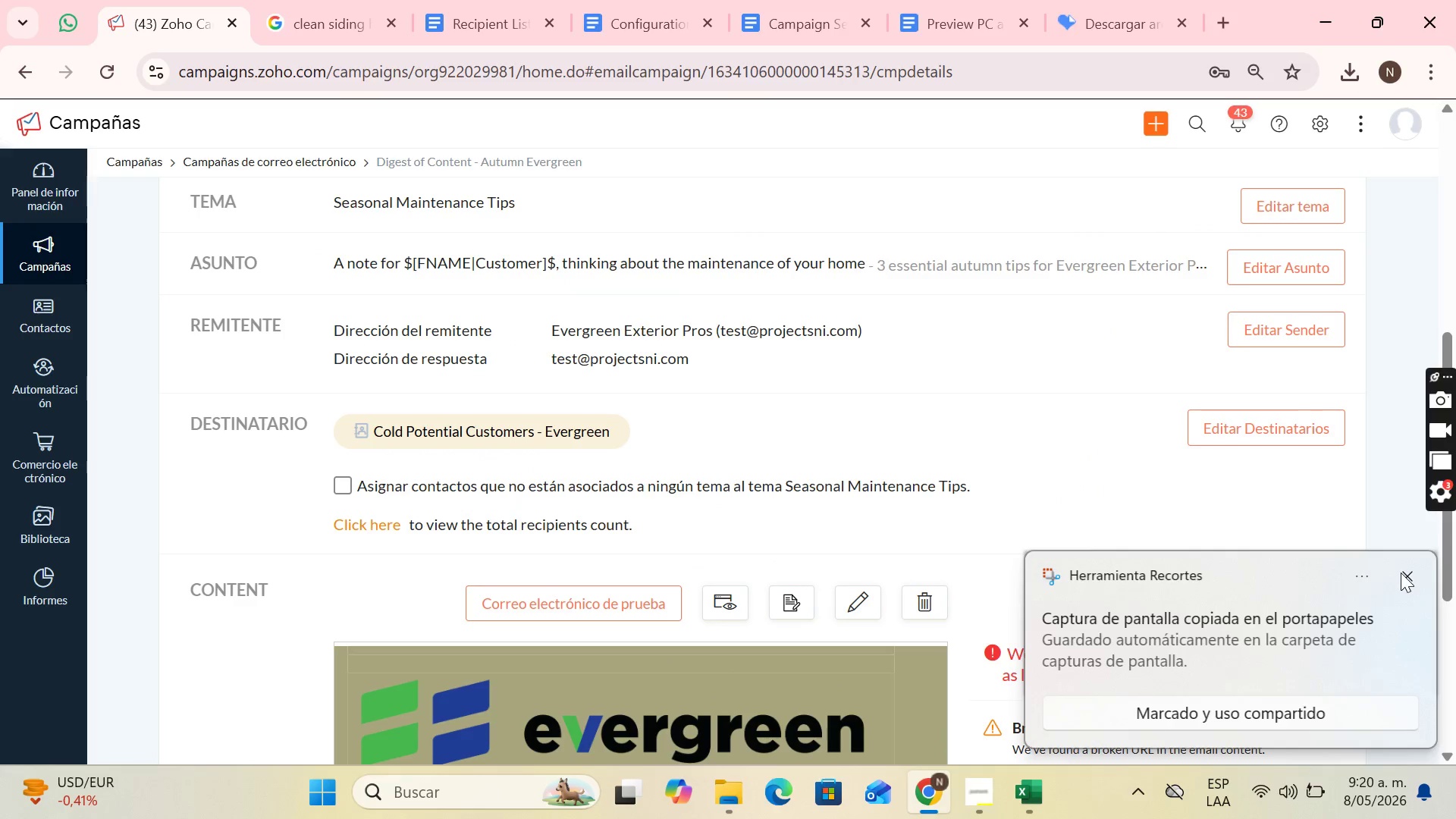 
left_click([1407, 574])
 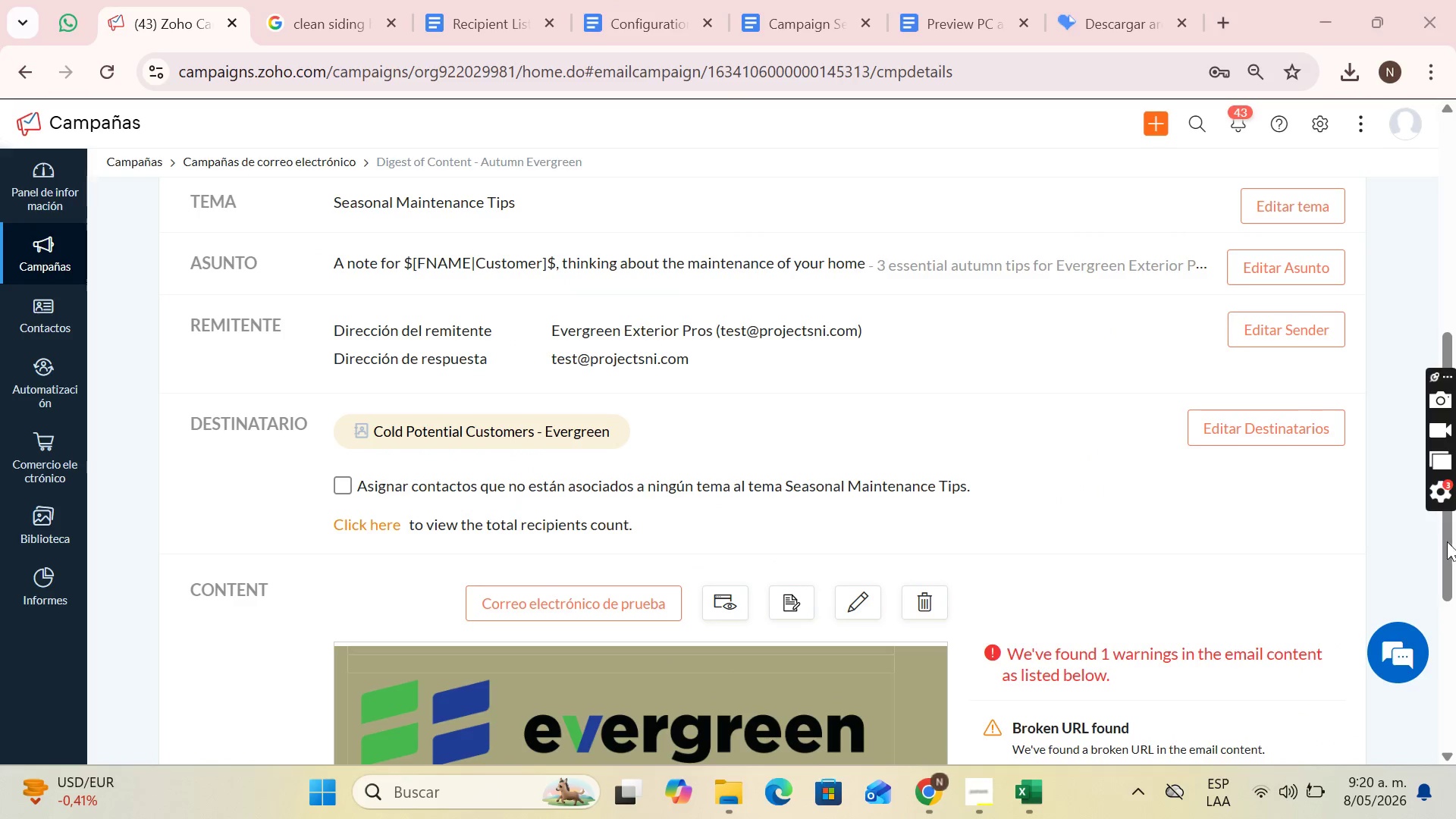 
left_click_drag(start_coordinate=[1447, 541], to_coordinate=[1455, 598])
 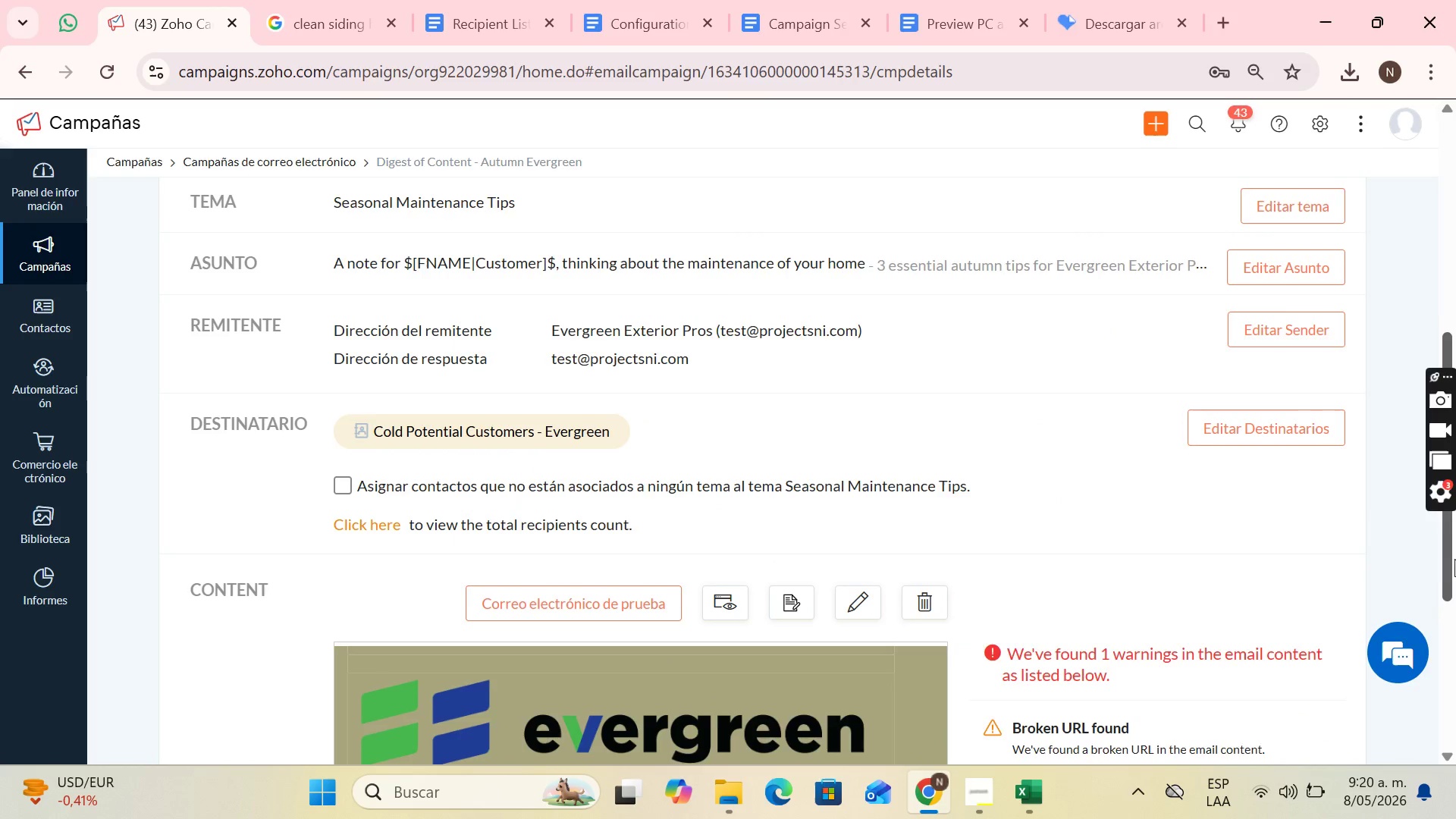 
left_click_drag(start_coordinate=[1454, 559], to_coordinate=[1455, 776])
 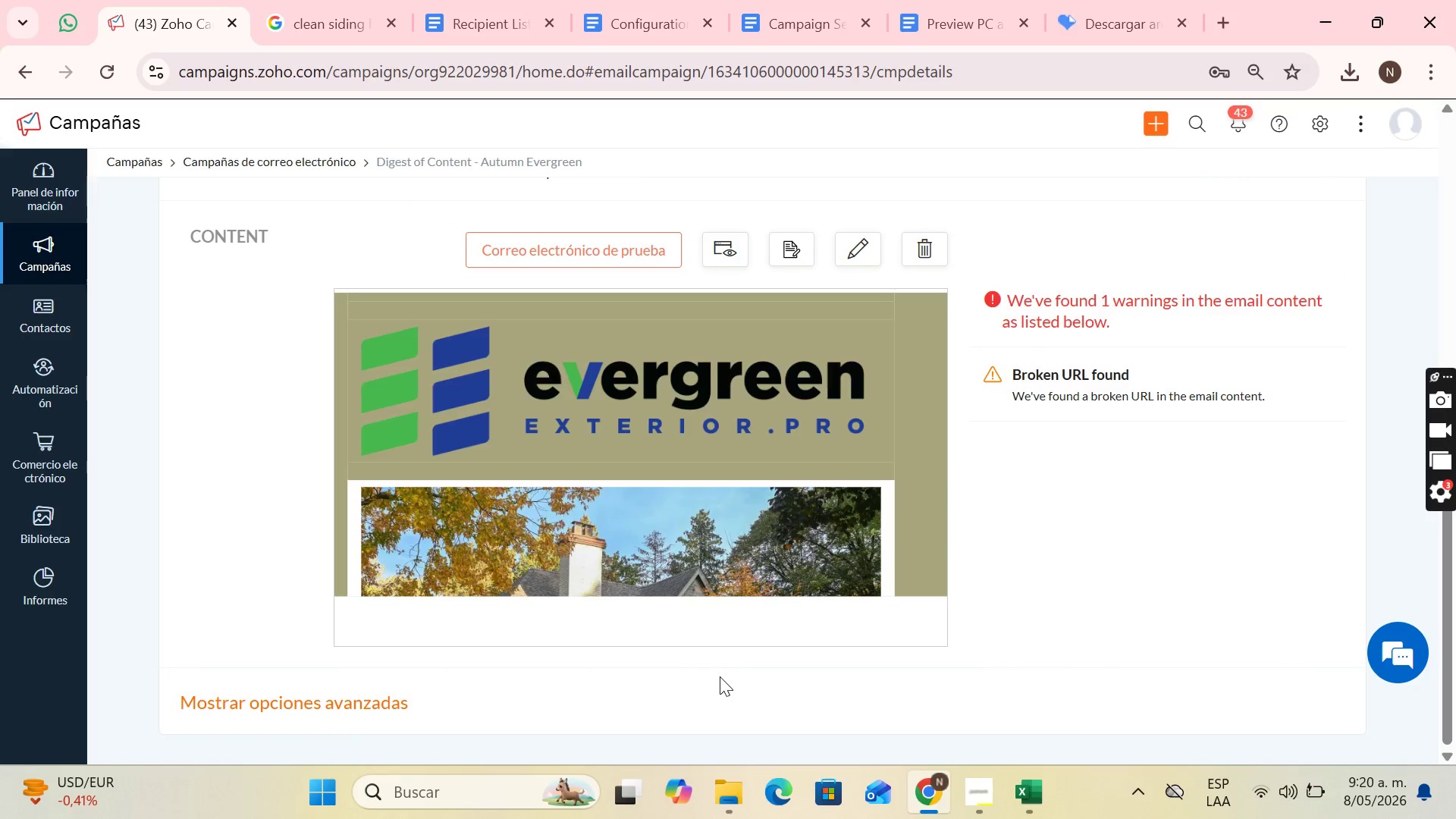 
scroll: coordinate [857, 626], scroll_direction: up, amount: 11.0
 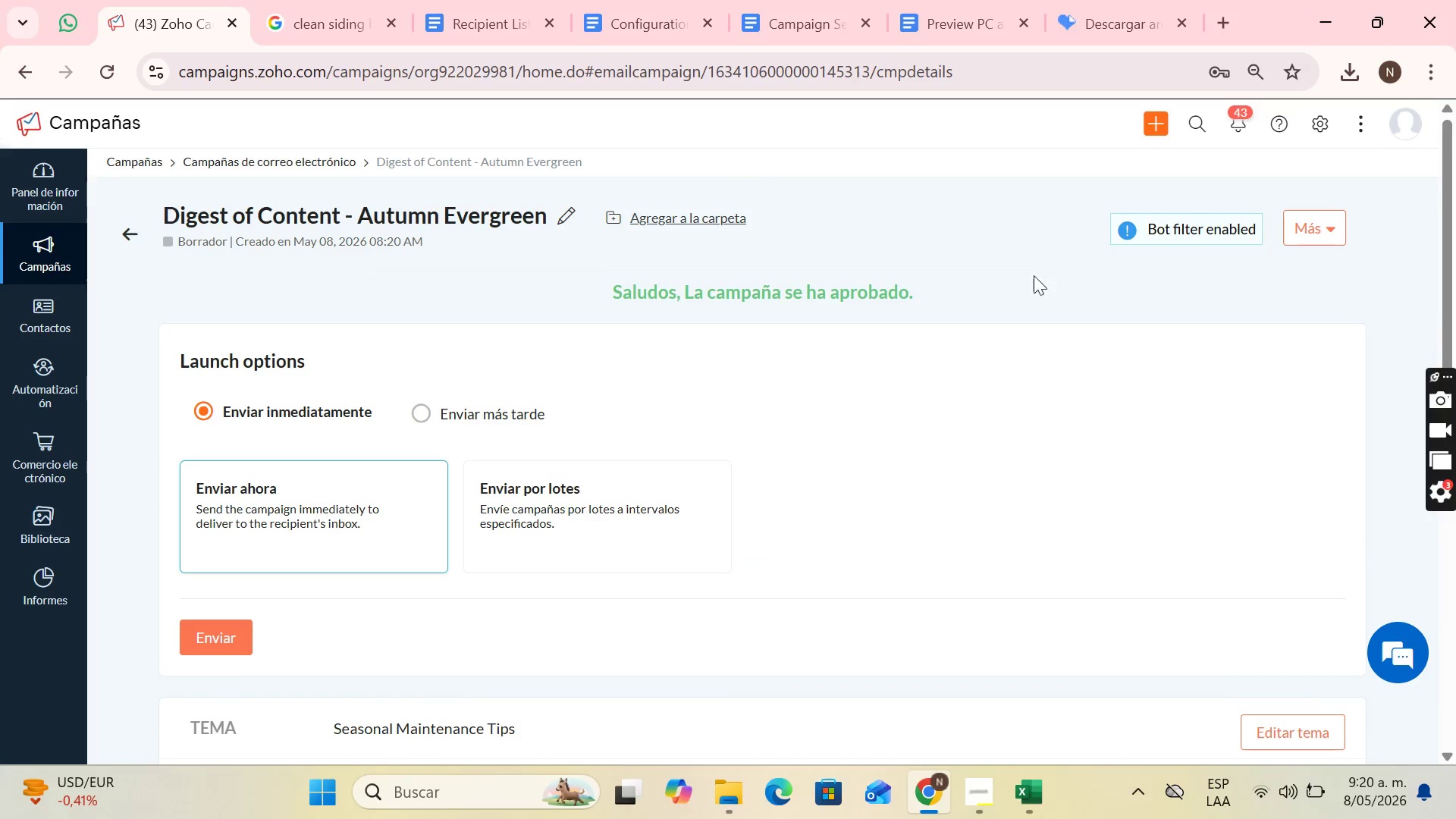 
scroll: coordinate [1000, 339], scroll_direction: down, amount: 2.0
 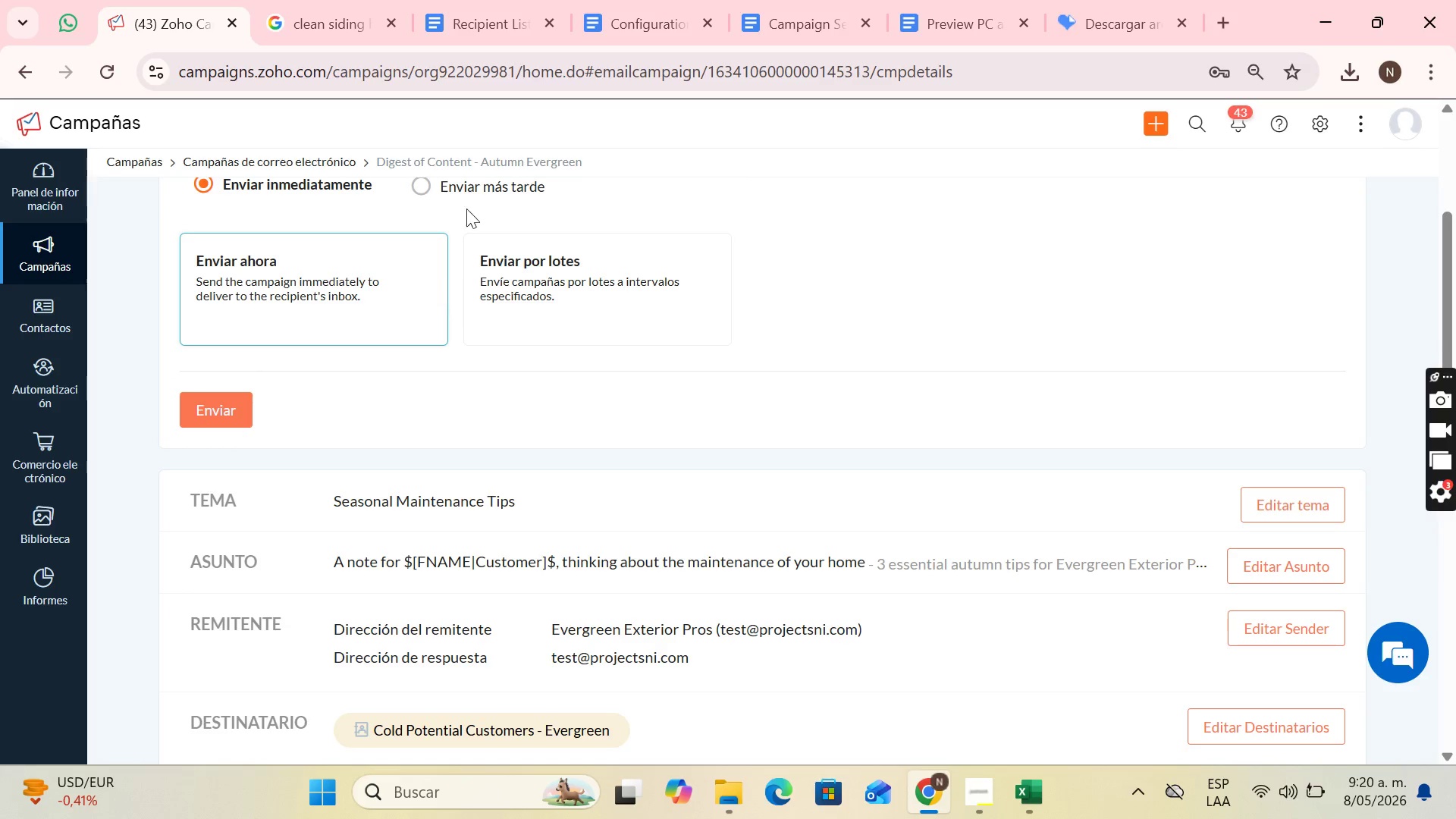 
left_click([422, 185])
 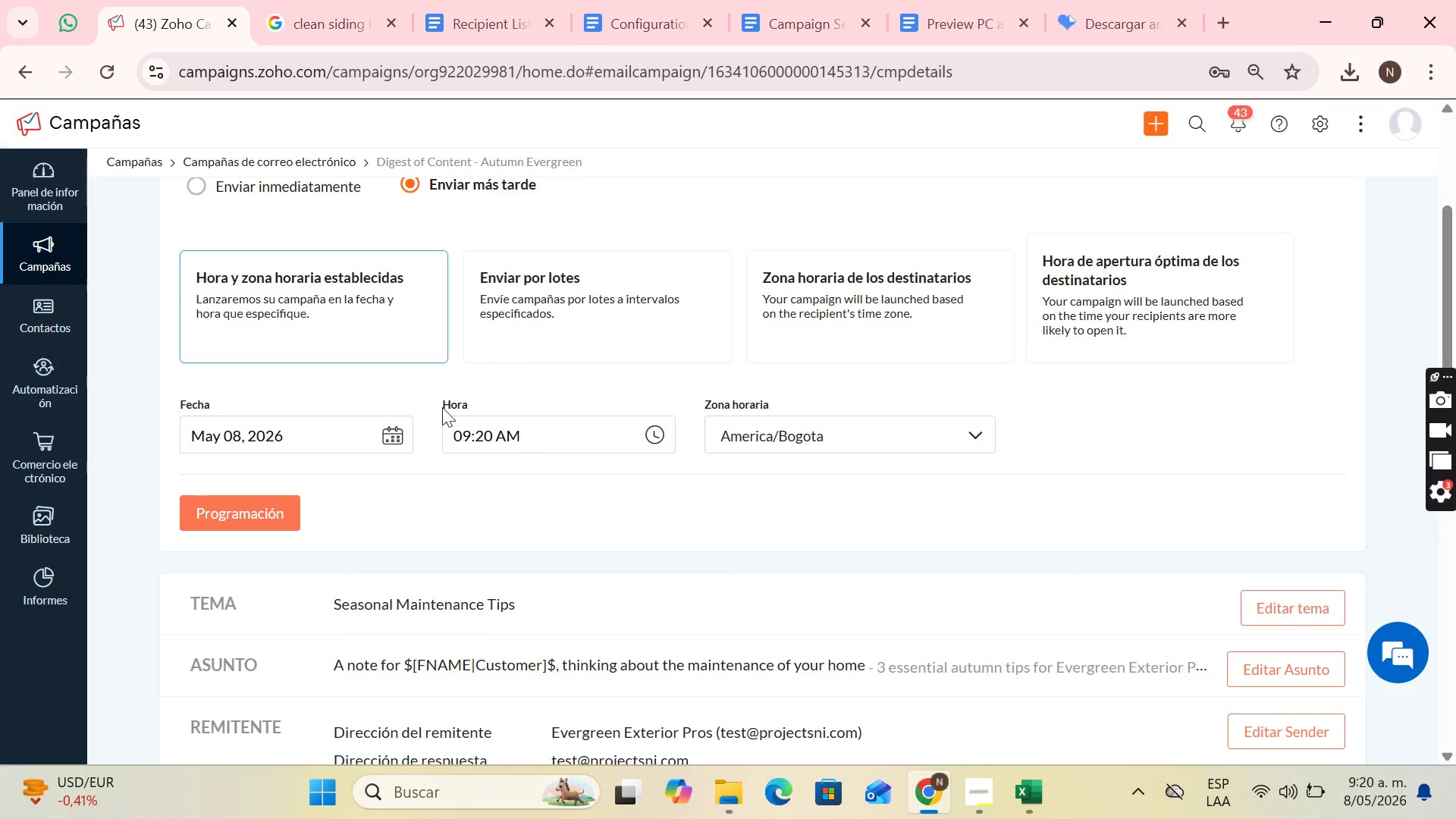 
scroll: coordinate [645, 381], scroll_direction: down, amount: 15.0
 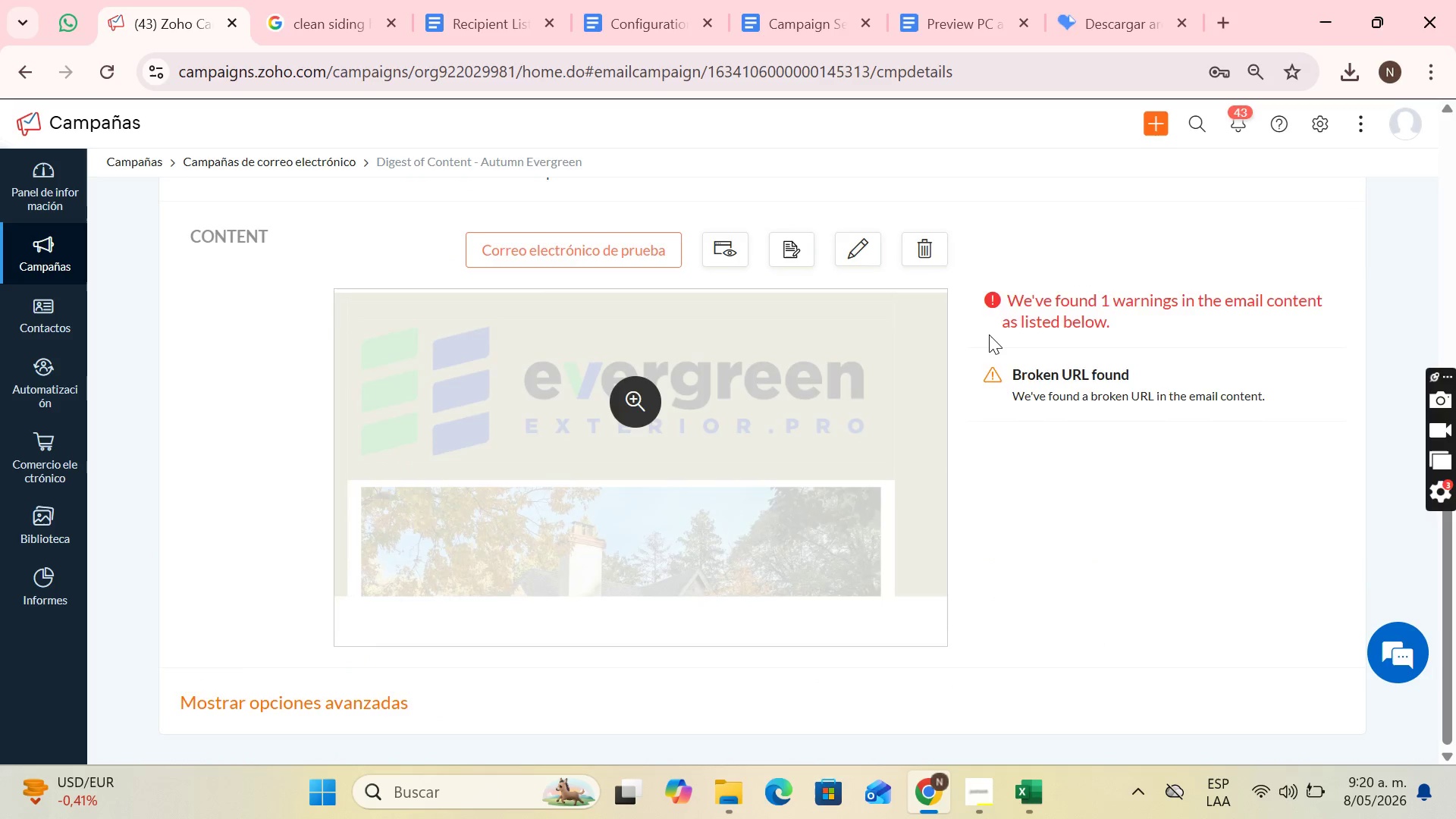 
scroll: coordinate [1049, 383], scroll_direction: up, amount: 13.0
 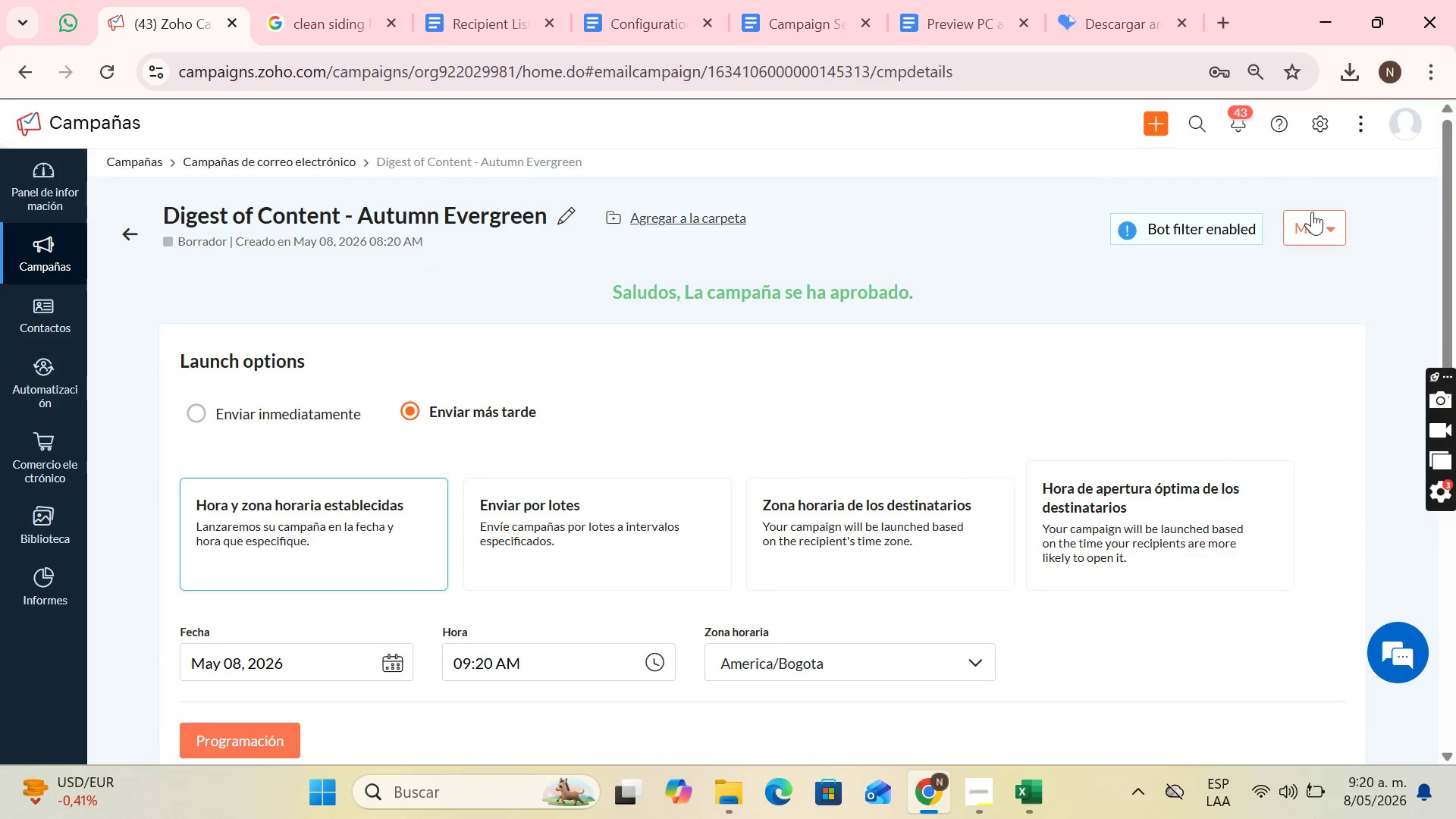 
left_click([1312, 212])
 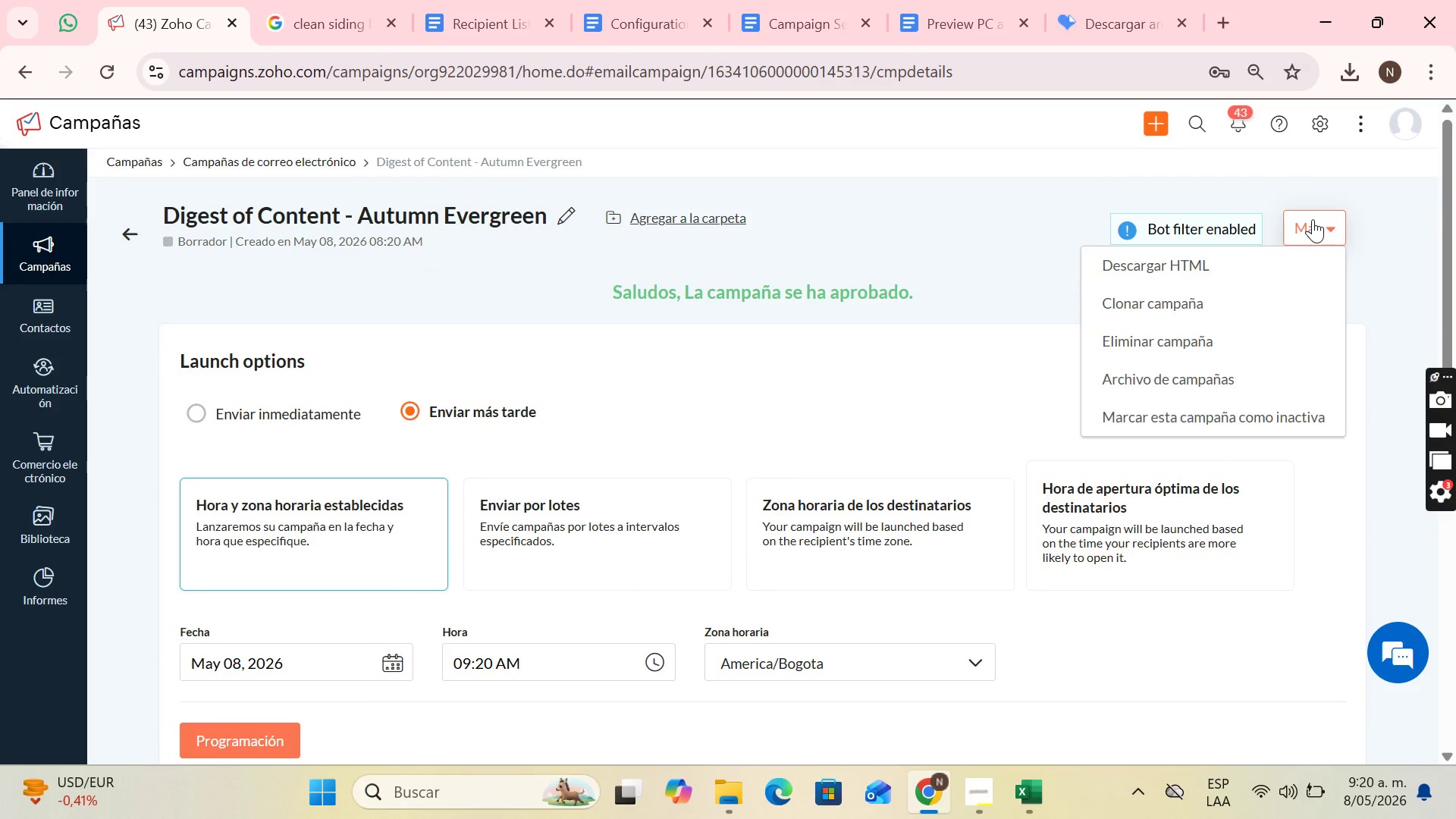 
left_click([1313, 219])
 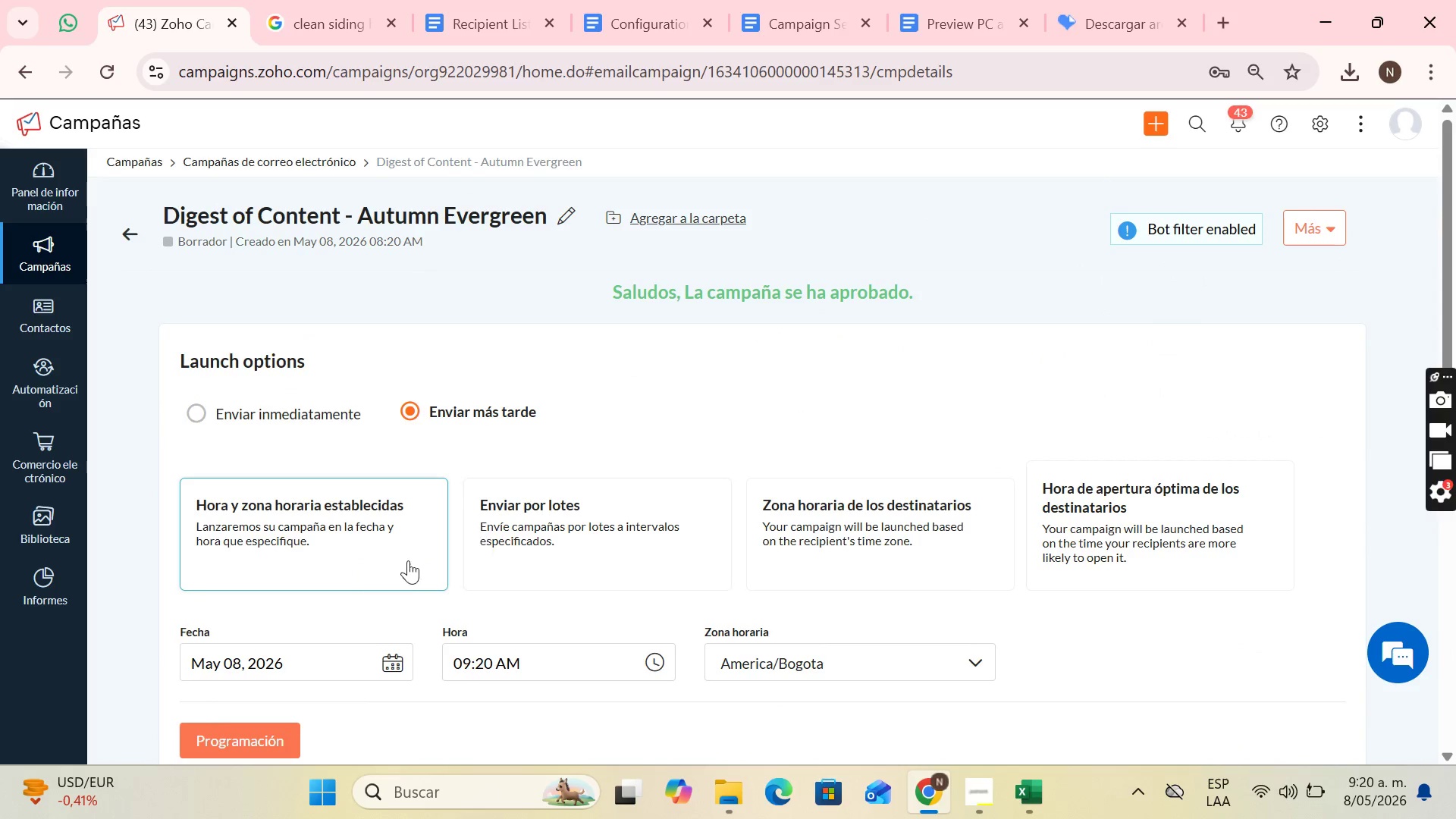 
scroll: coordinate [398, 563], scroll_direction: down, amount: 1.0
 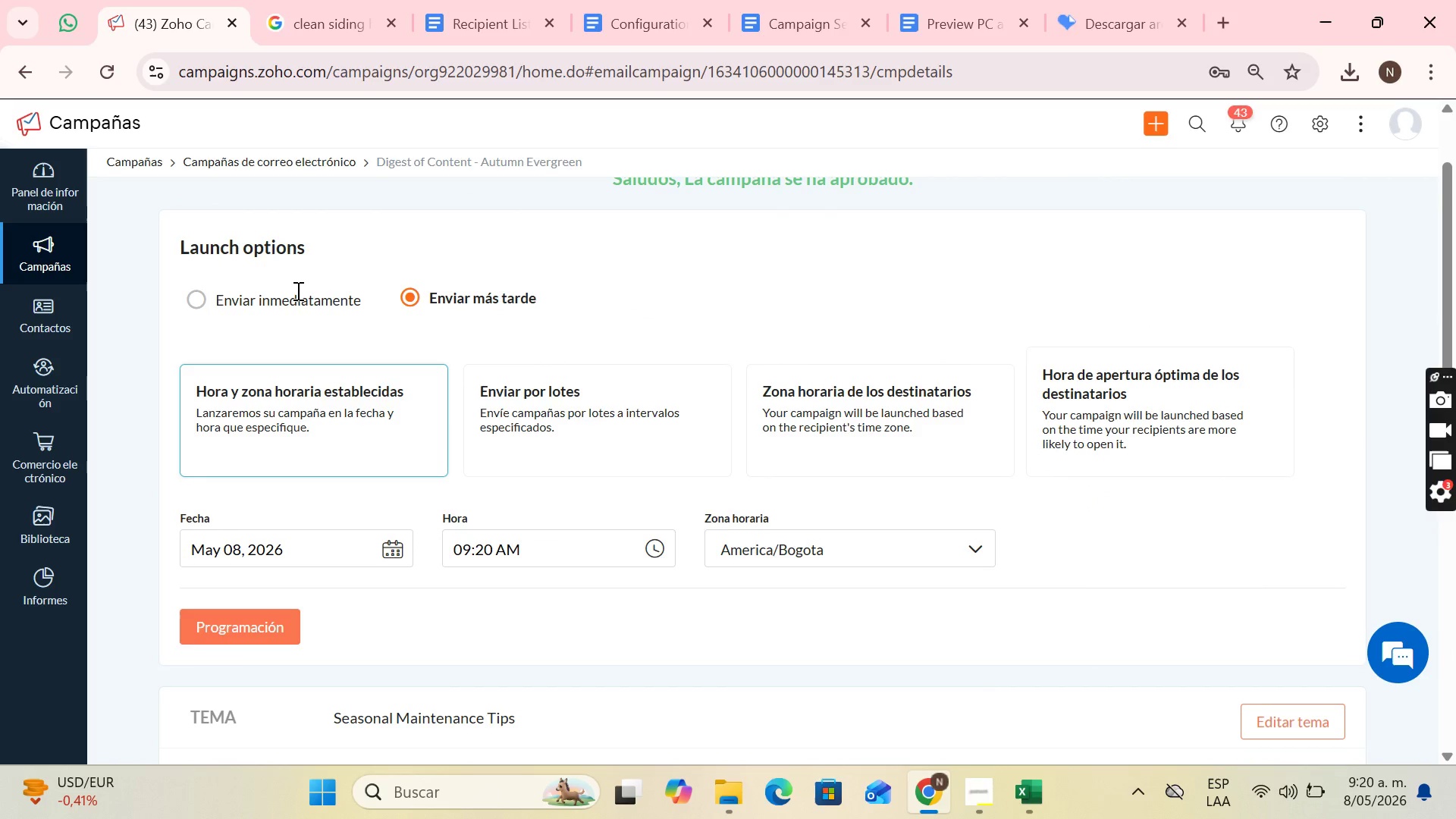 
left_click([294, 293])
 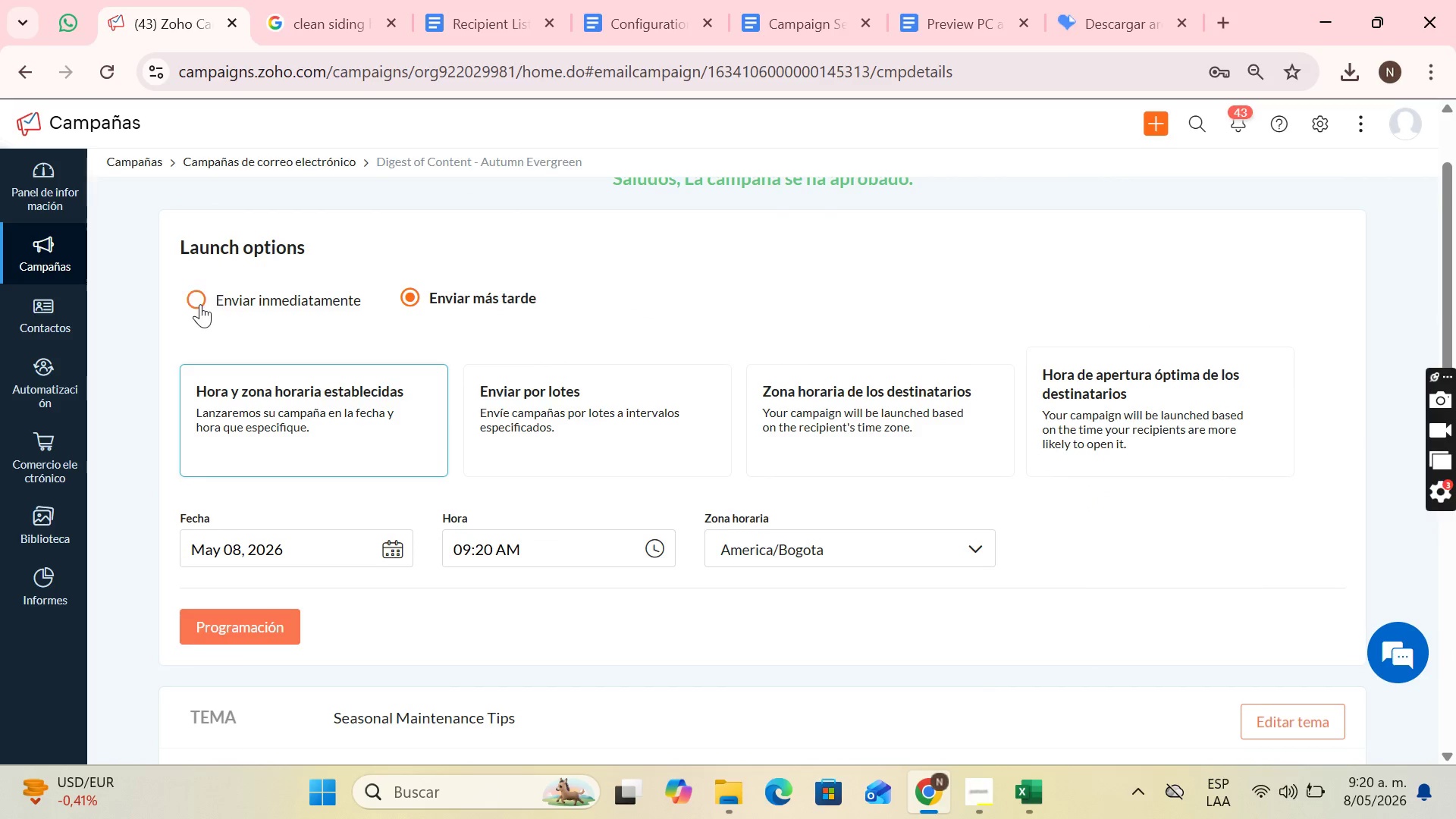 
left_click([200, 304])
 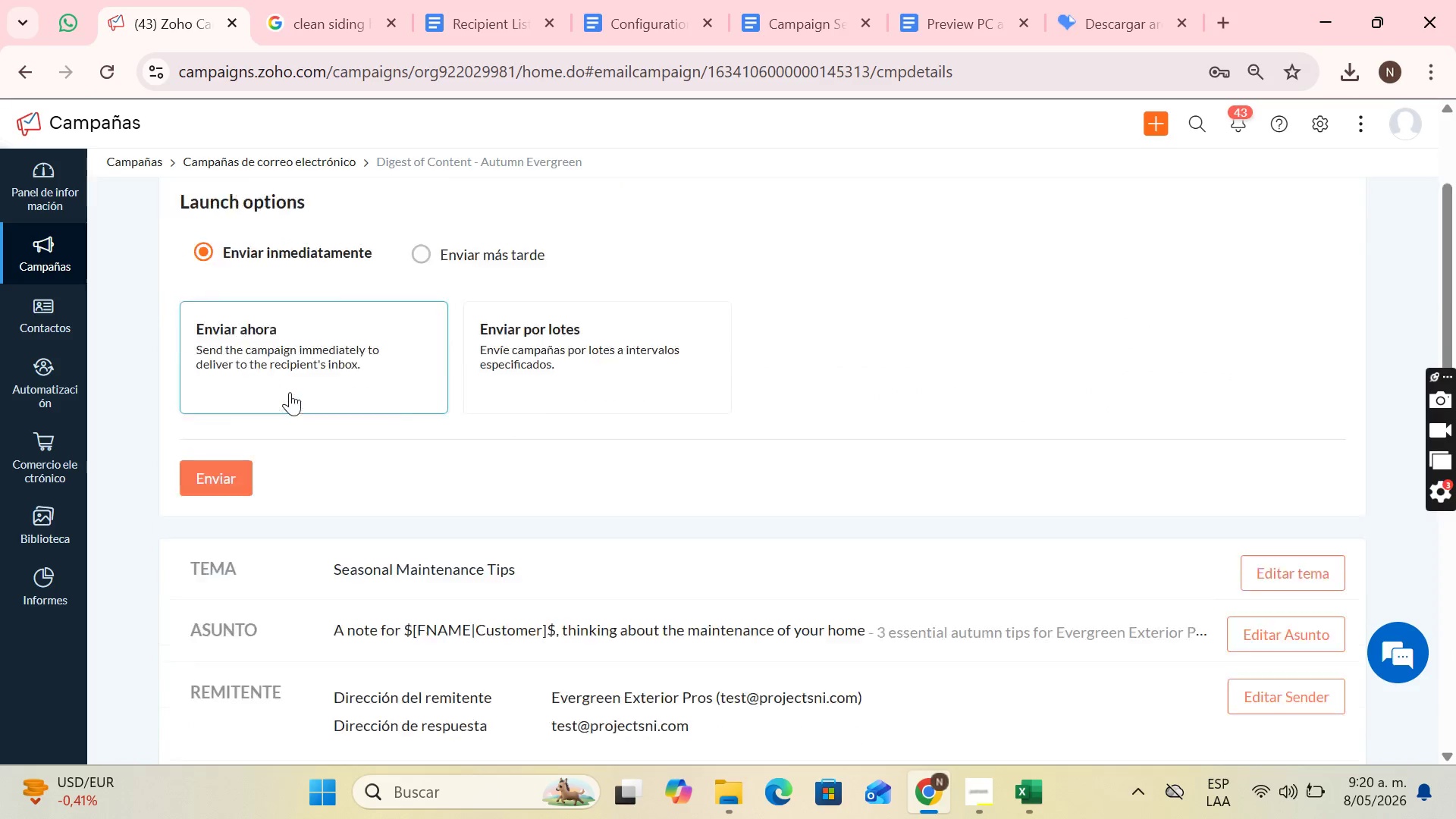 
scroll: coordinate [290, 392], scroll_direction: down, amount: 3.0
 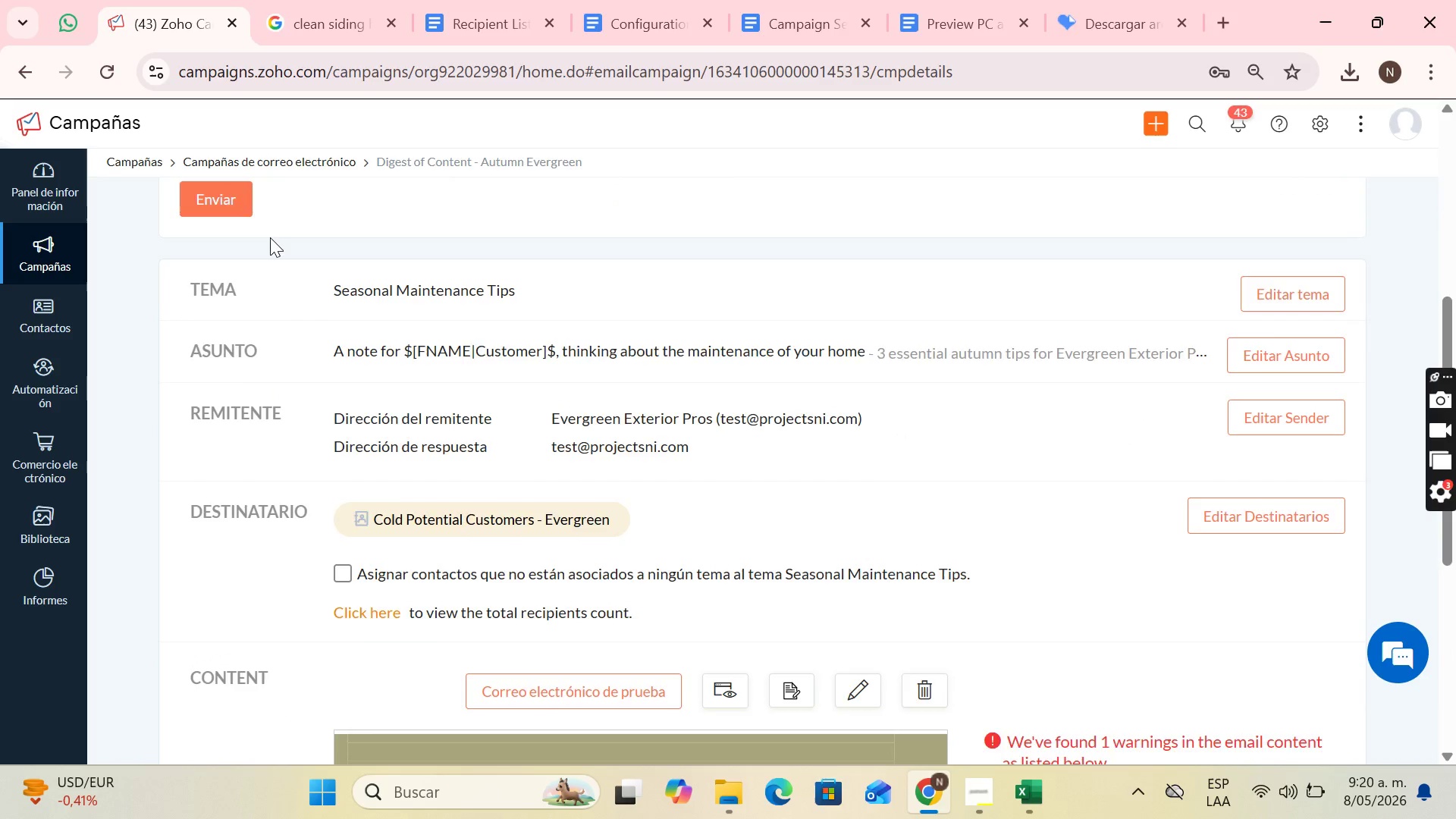 
scroll: coordinate [270, 237], scroll_direction: up, amount: 1.0
 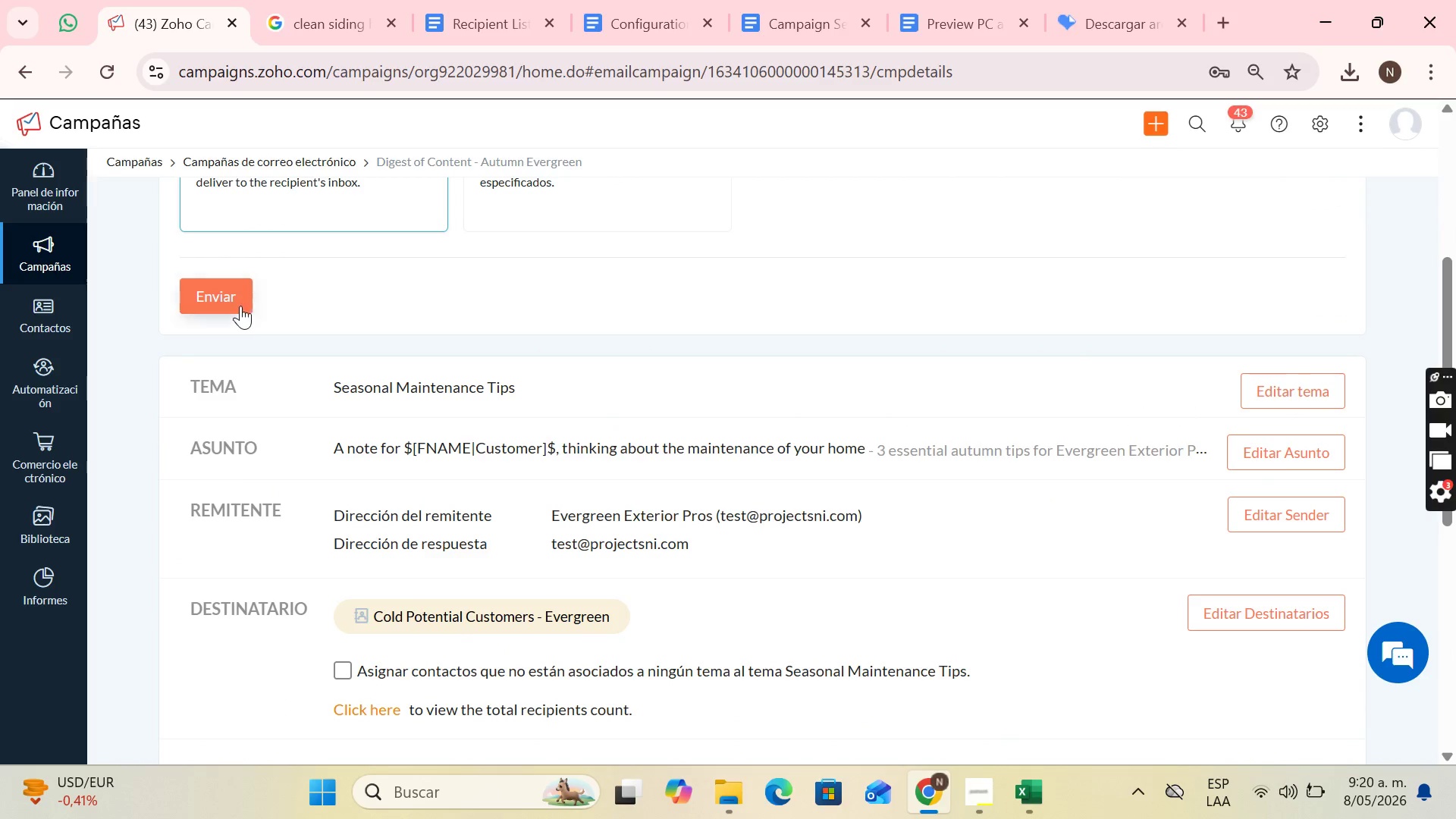 
left_click([231, 306])
 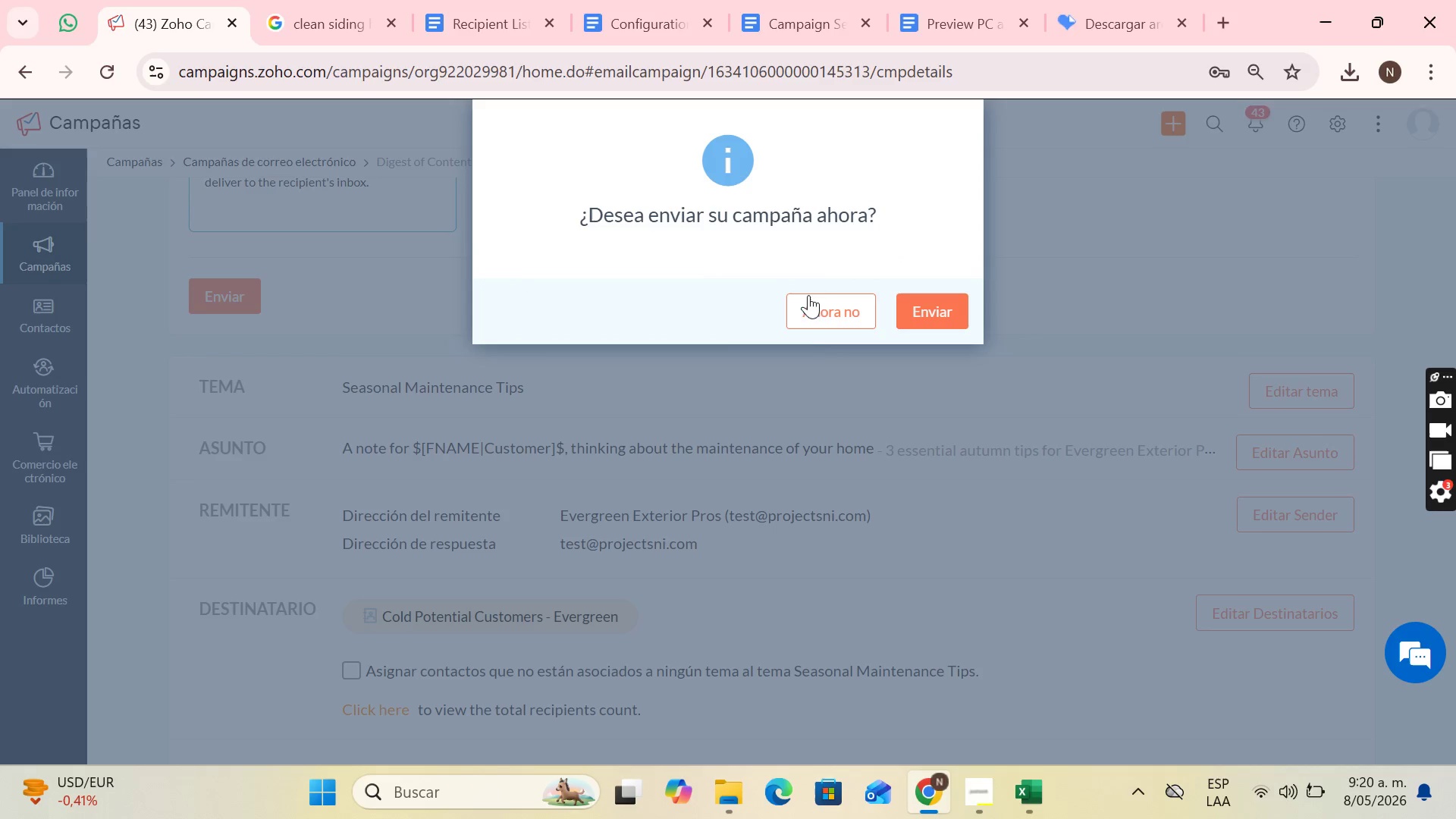 
left_click([930, 301])
 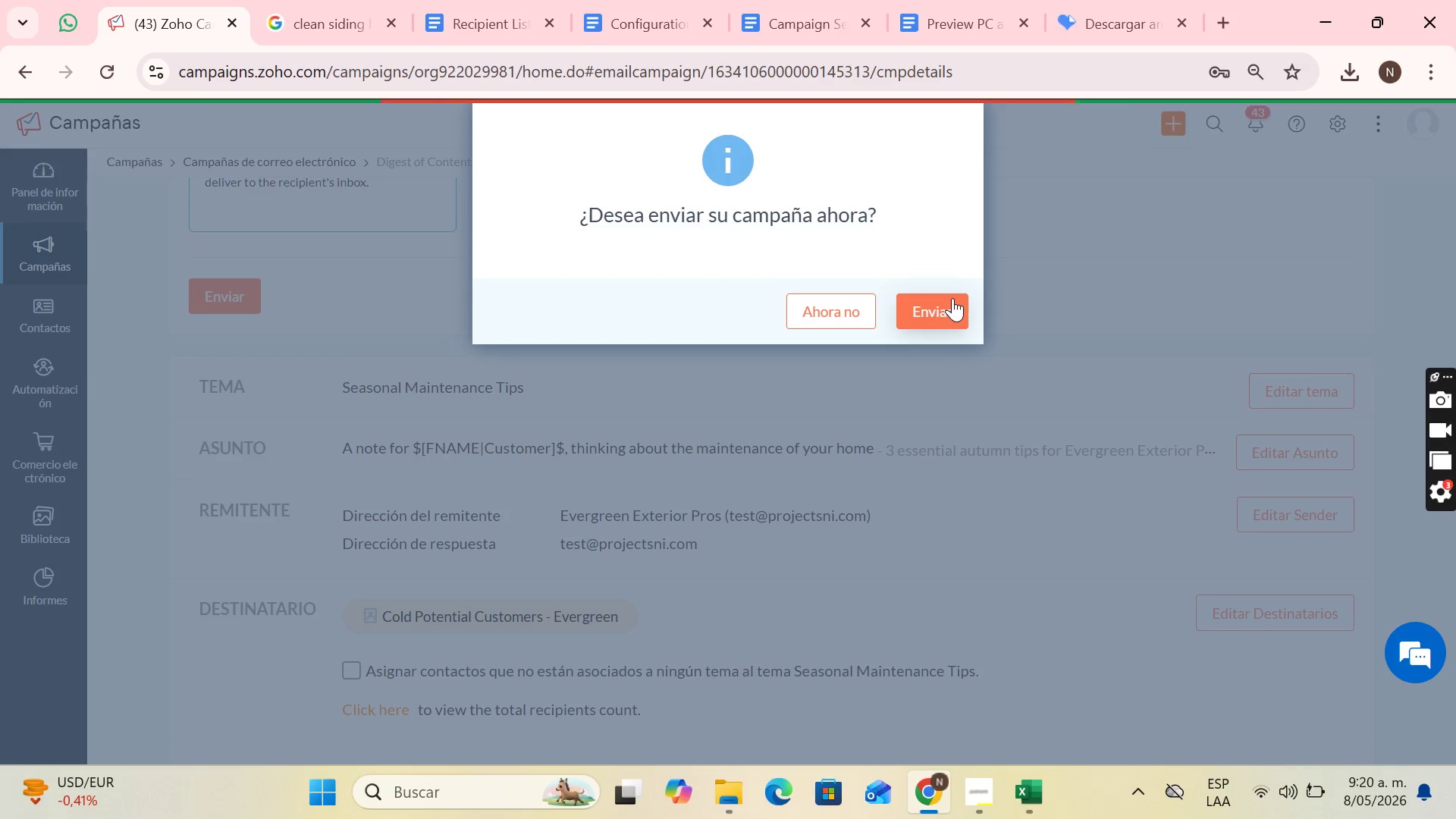 
wait(6.17)
 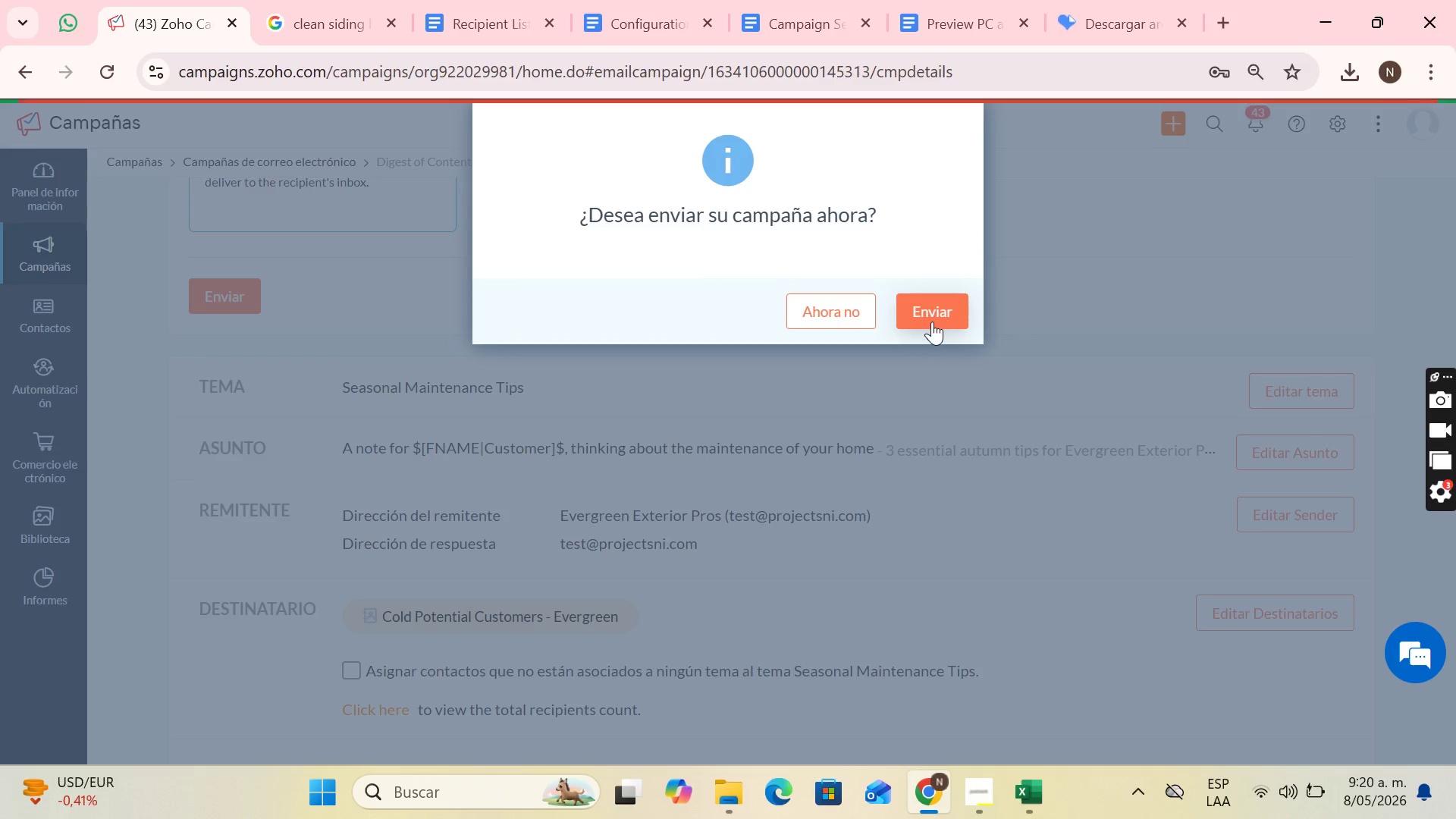 
left_click([996, 797])